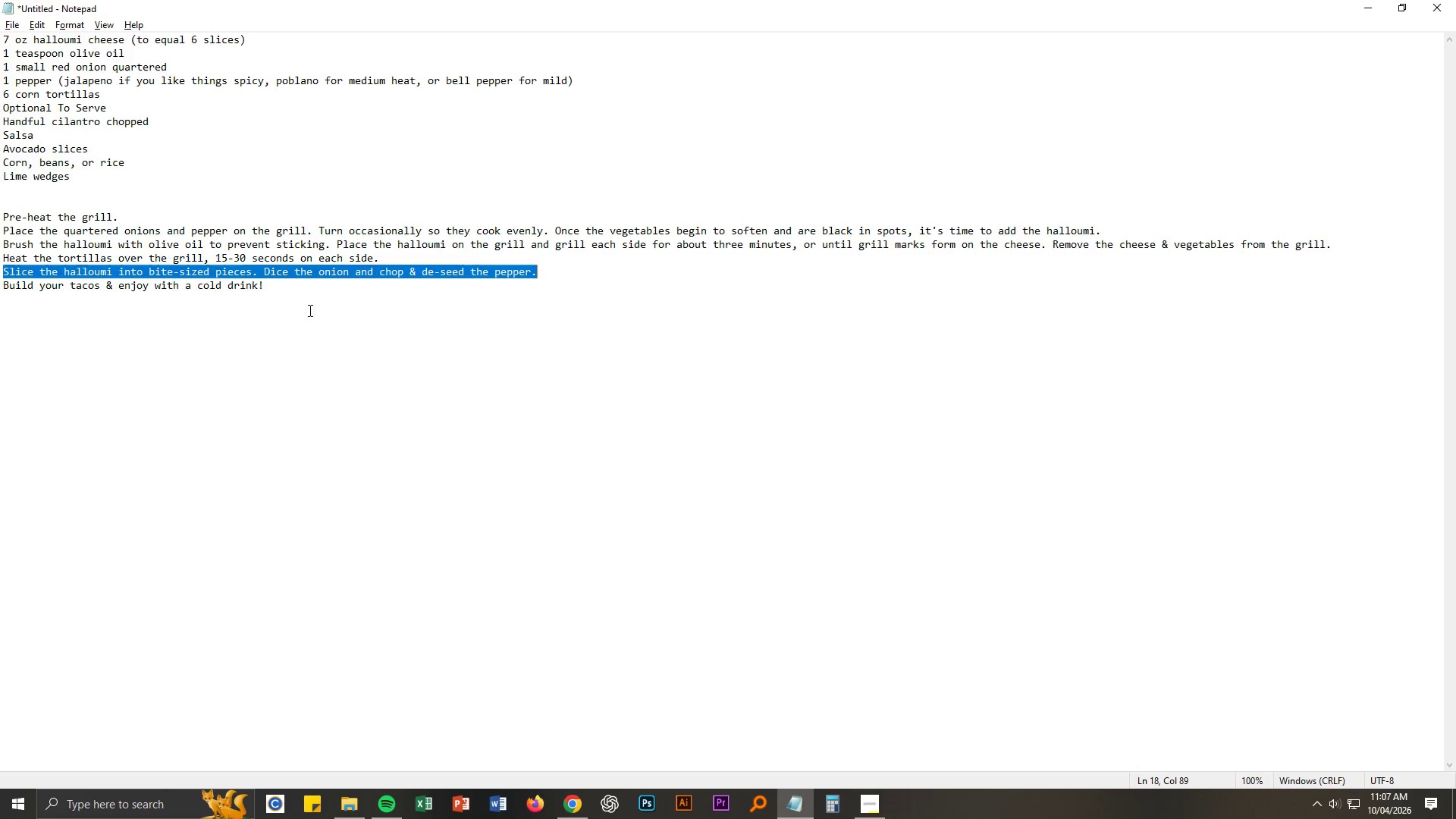 
key(Alt+Tab)
 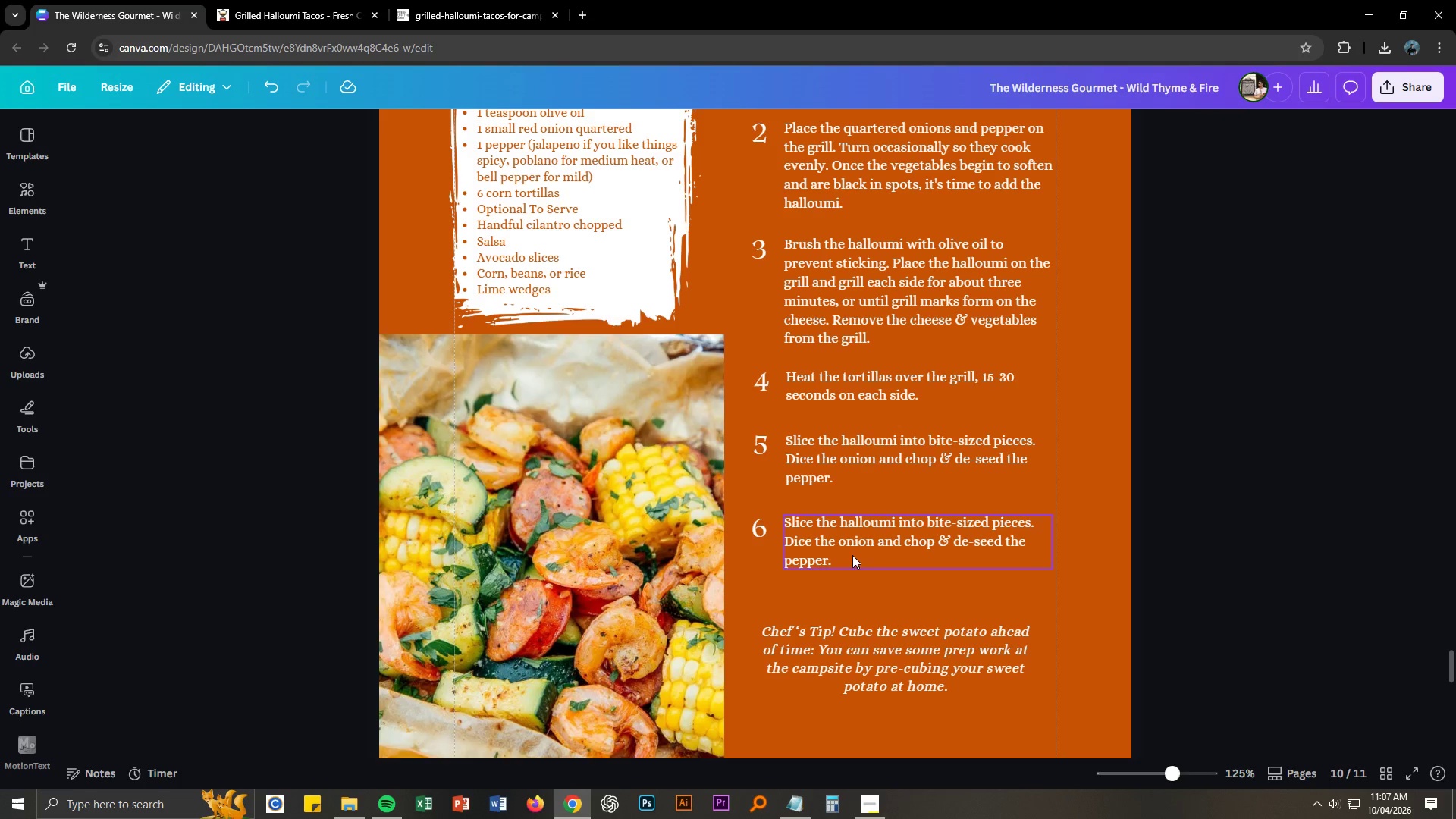 
scroll: coordinate [811, 611], scroll_direction: down, amount: 1.0
 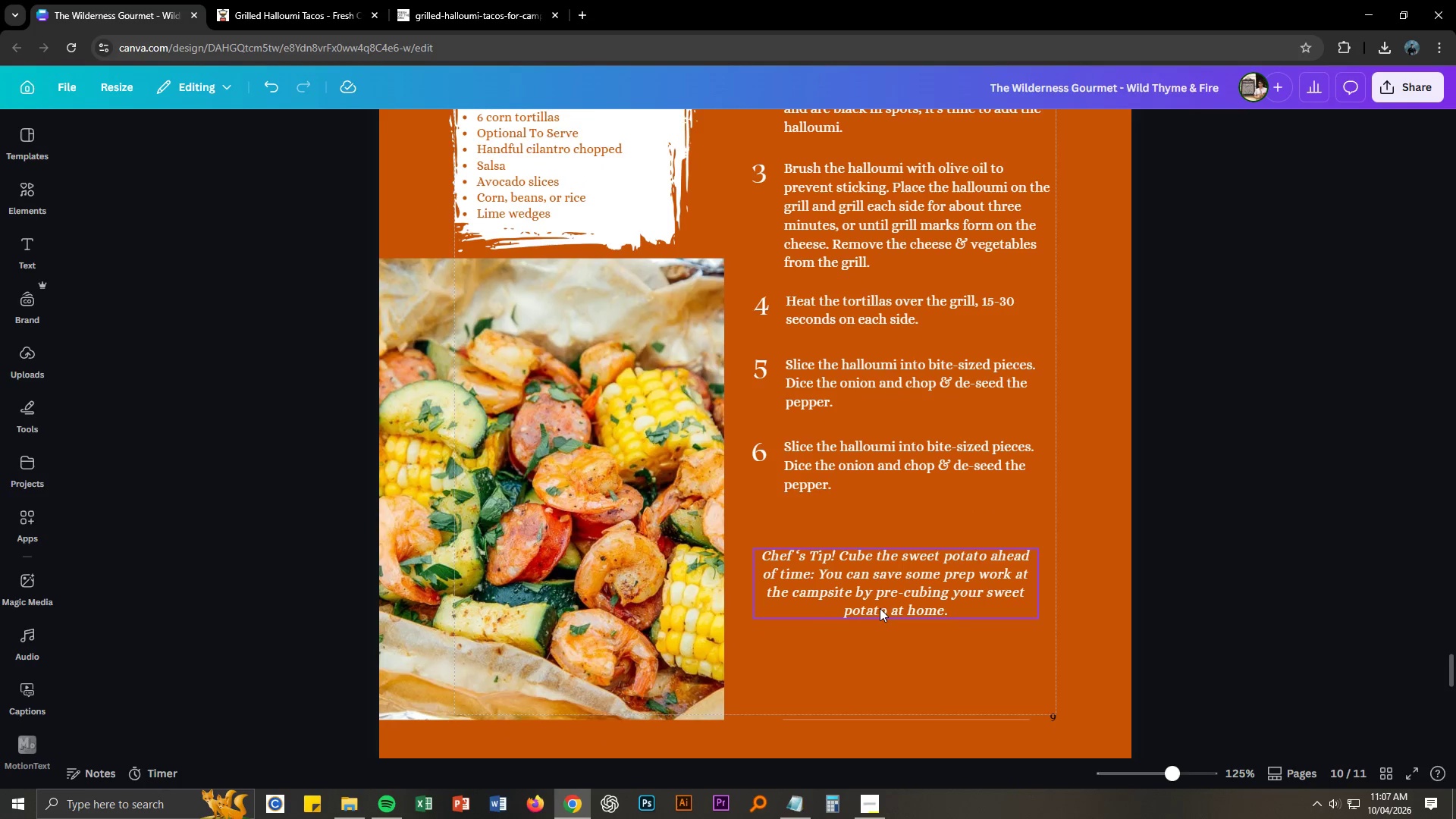 
left_click_drag(start_coordinate=[886, 607], to_coordinate=[893, 674])
 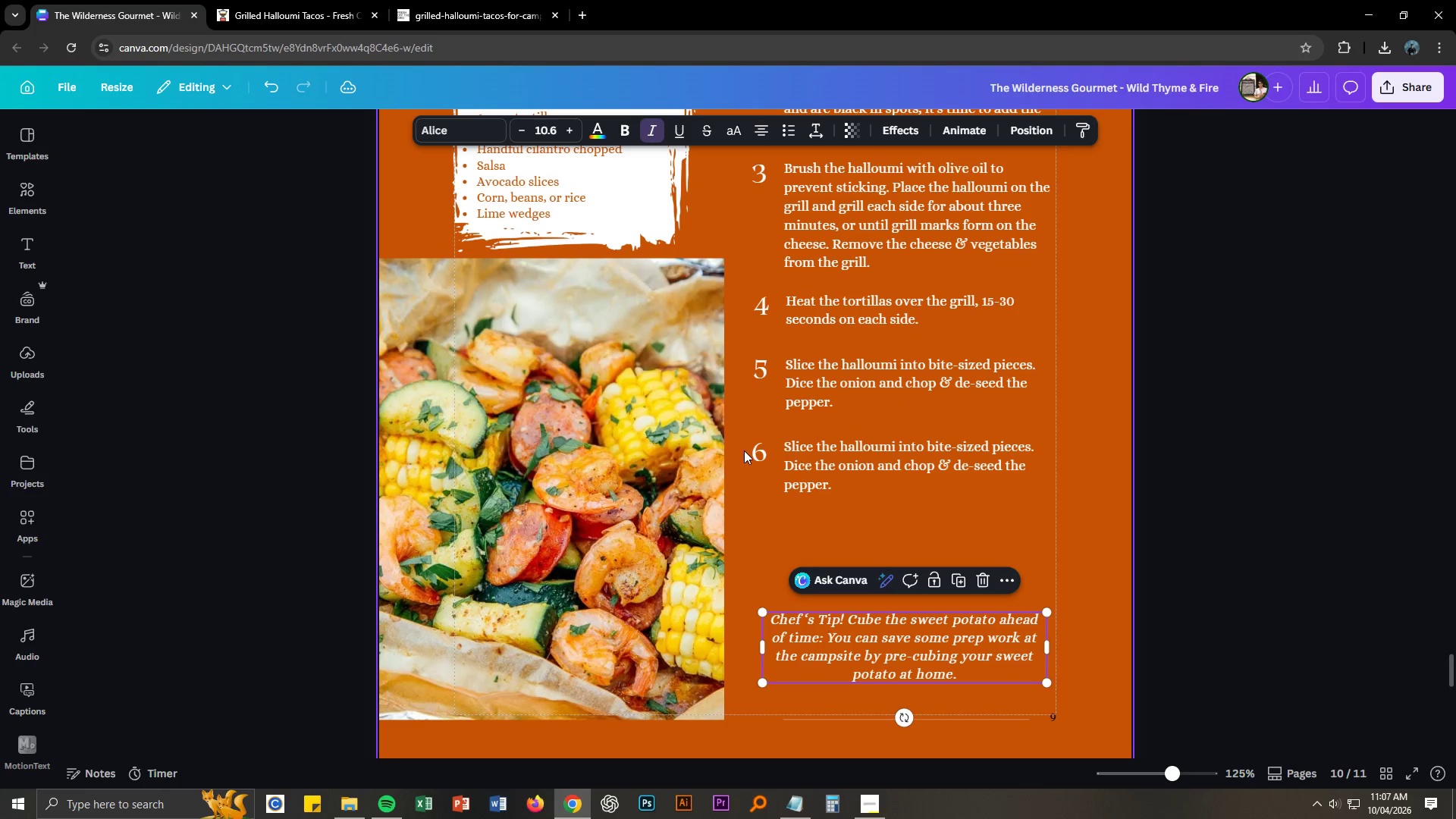 
left_click_drag(start_coordinate=[744, 450], to_coordinate=[812, 493])
 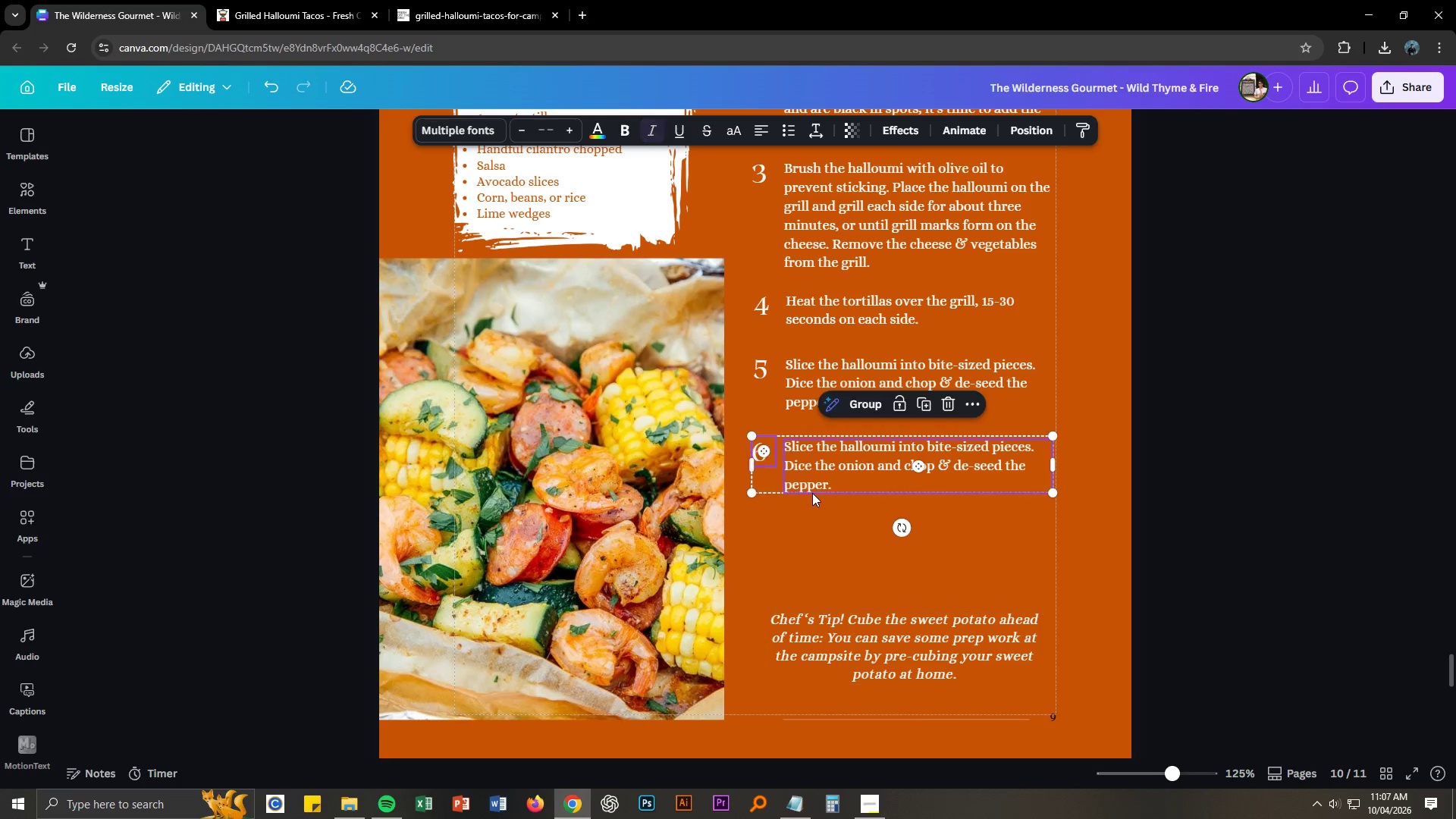 
key(Control+C)
 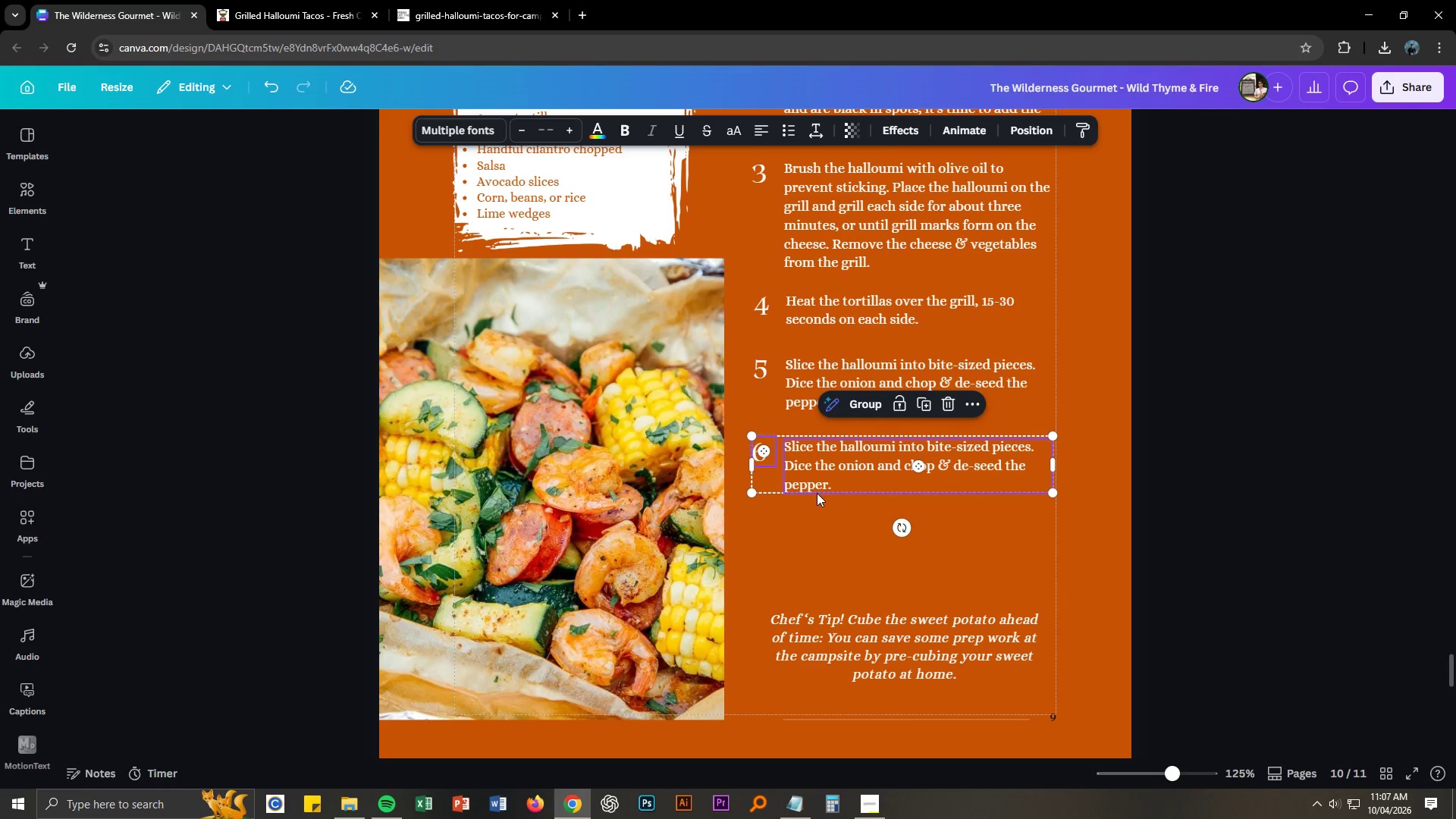 
key(Control+V)
 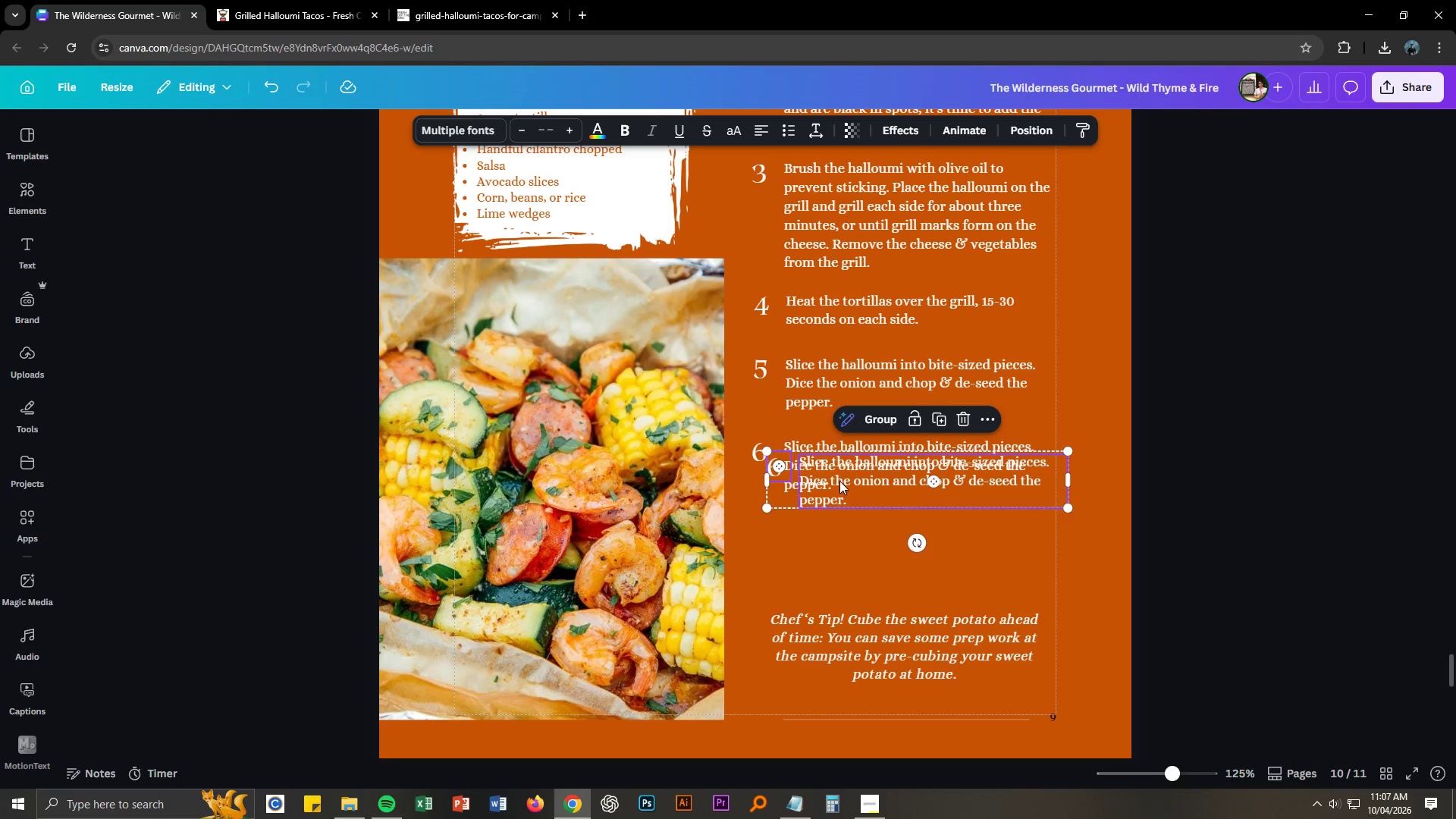 
left_click_drag(start_coordinate=[839, 481], to_coordinate=[824, 548])
 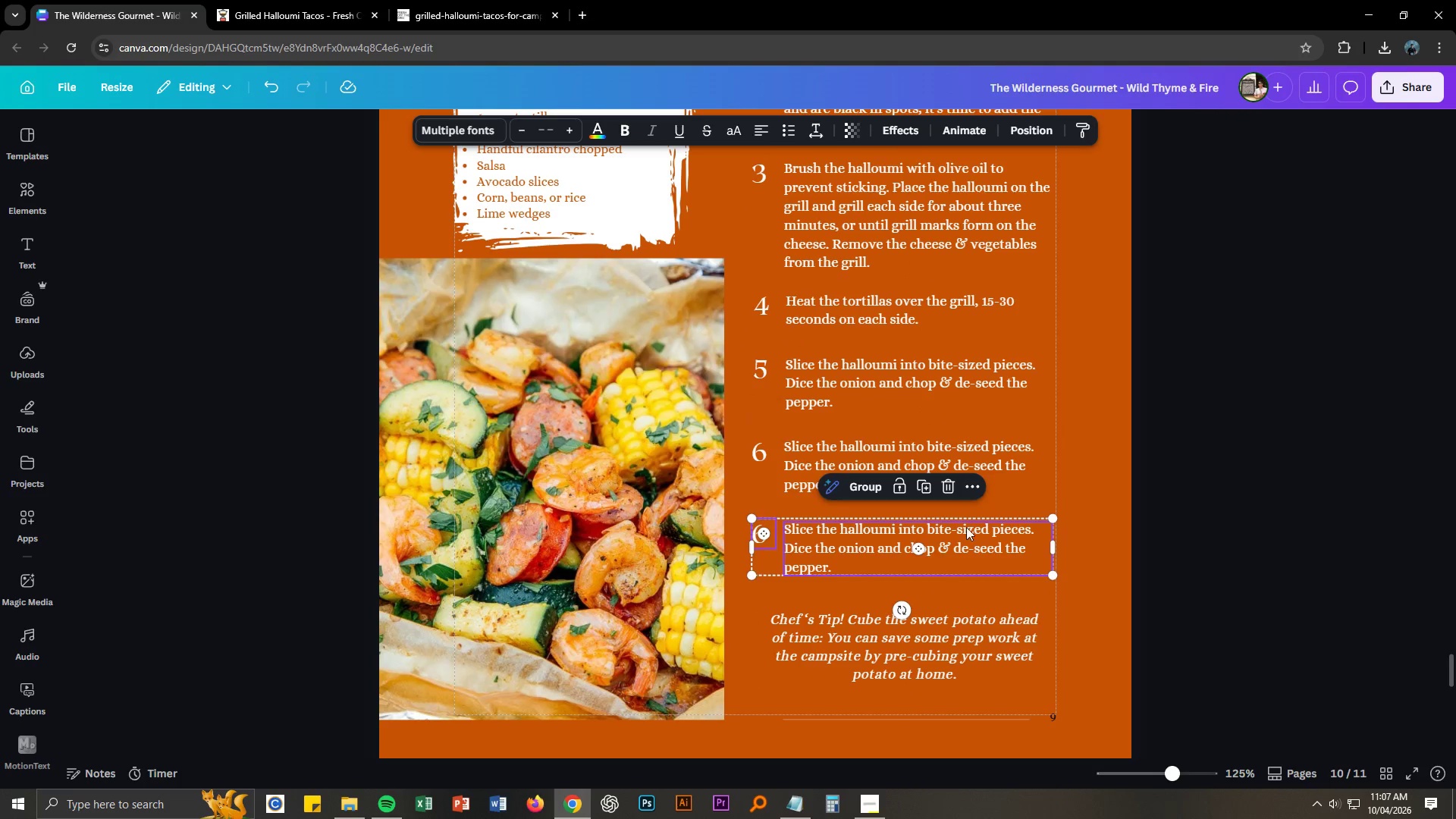 
key(Alt+AltLeft)
 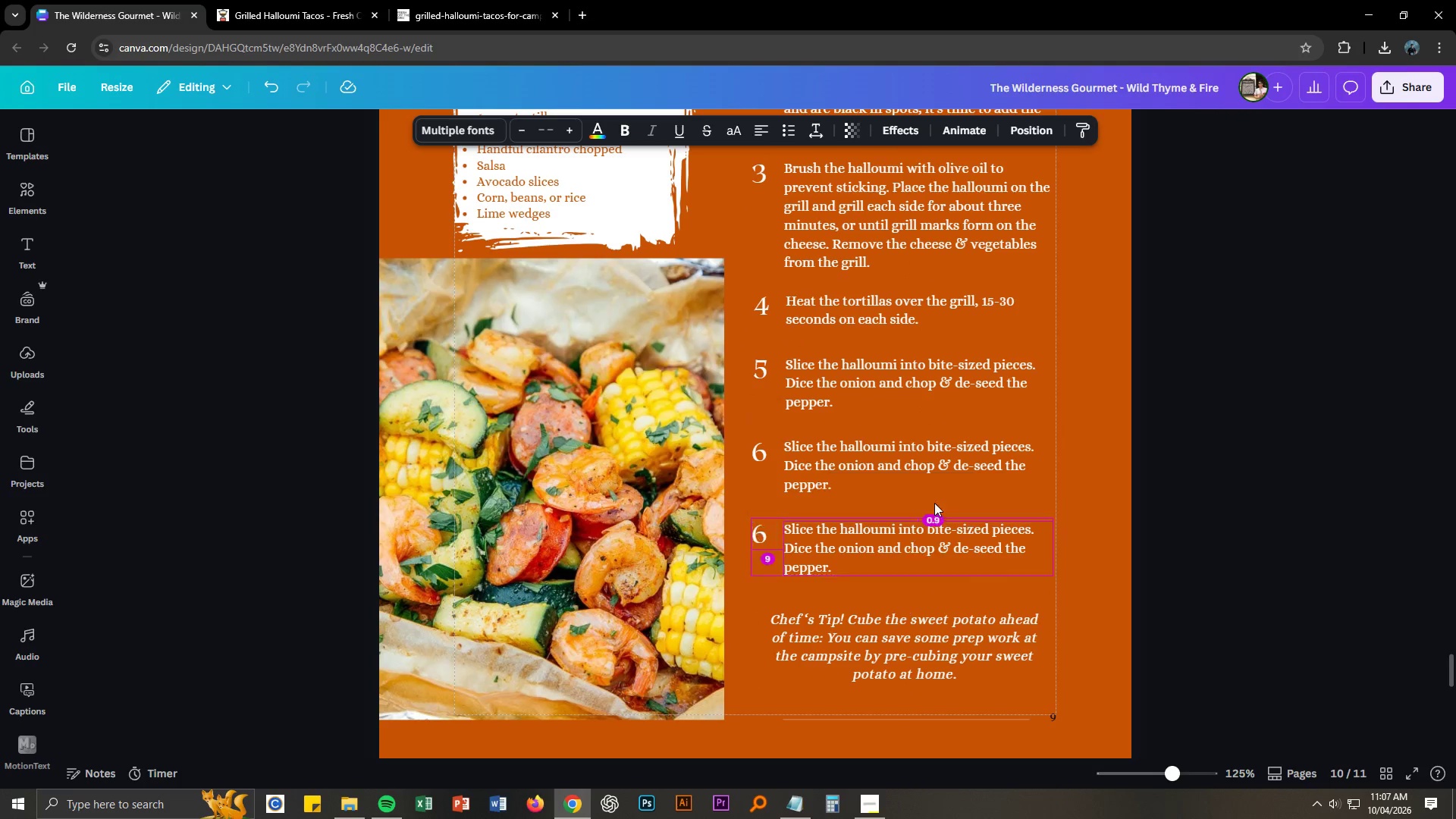 
key(Alt+Tab)
 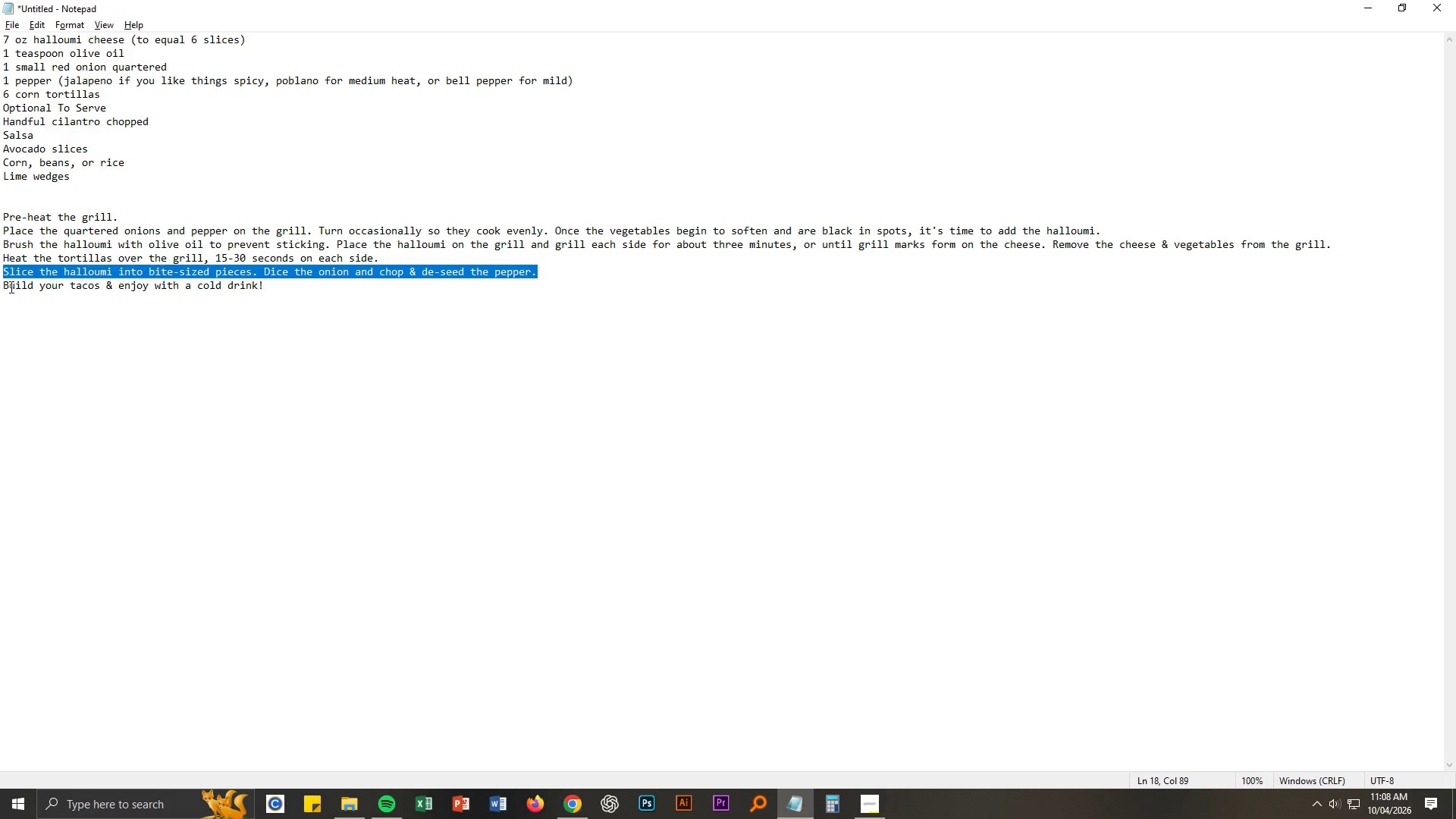 
left_click_drag(start_coordinate=[5, 287], to_coordinate=[307, 303])
 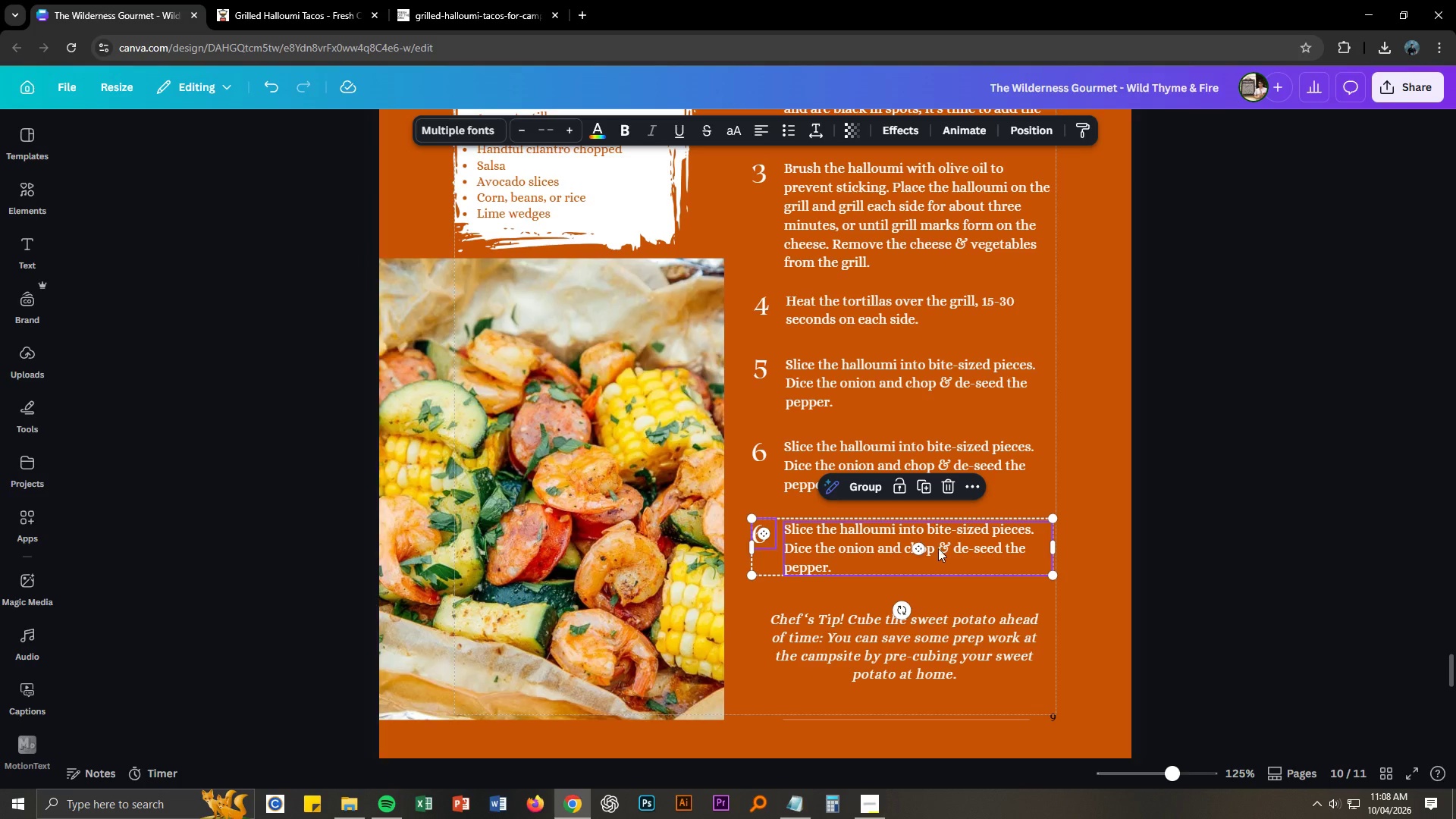 
key(Control+ControlLeft)
 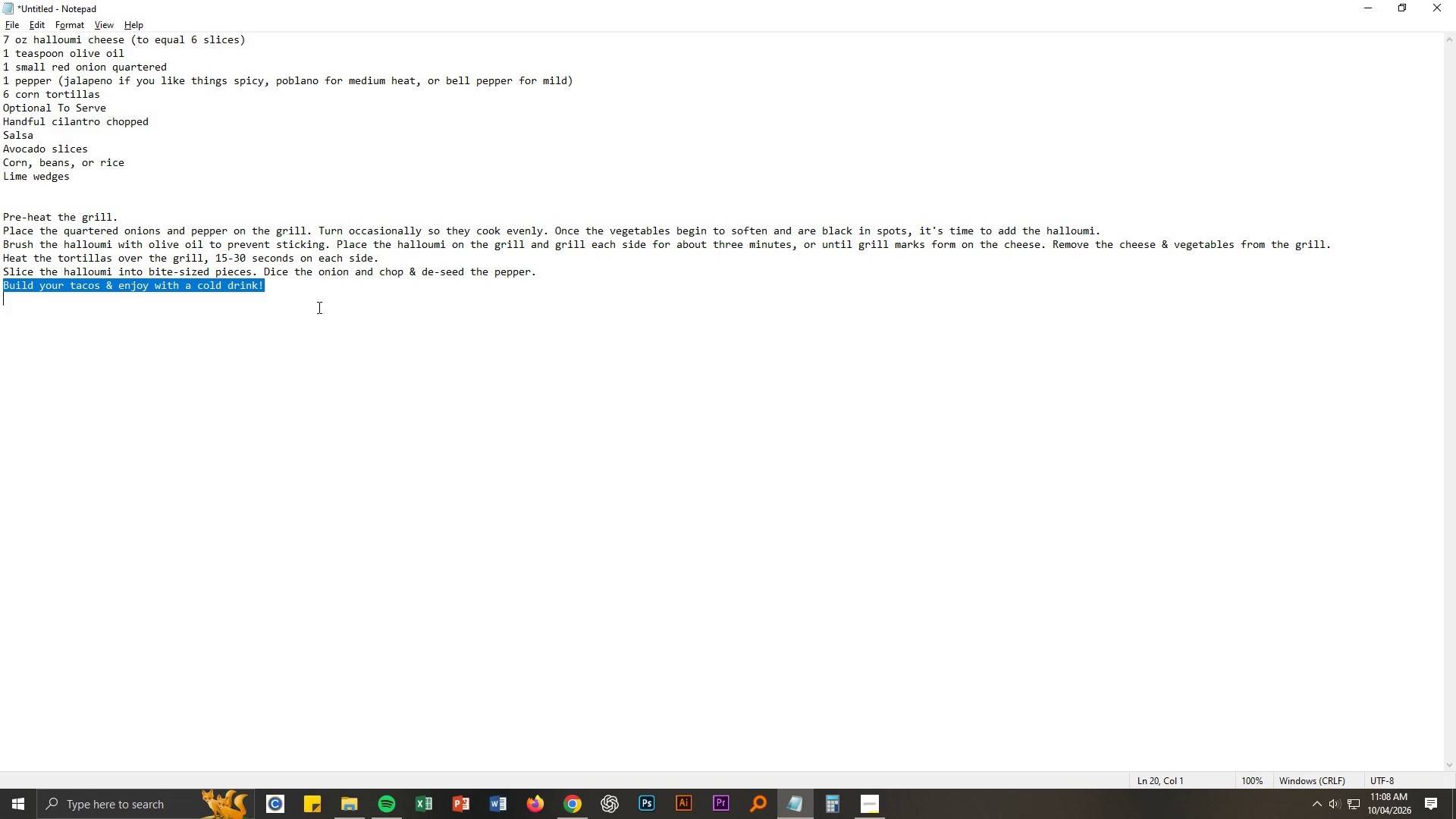 
key(Control+C)
 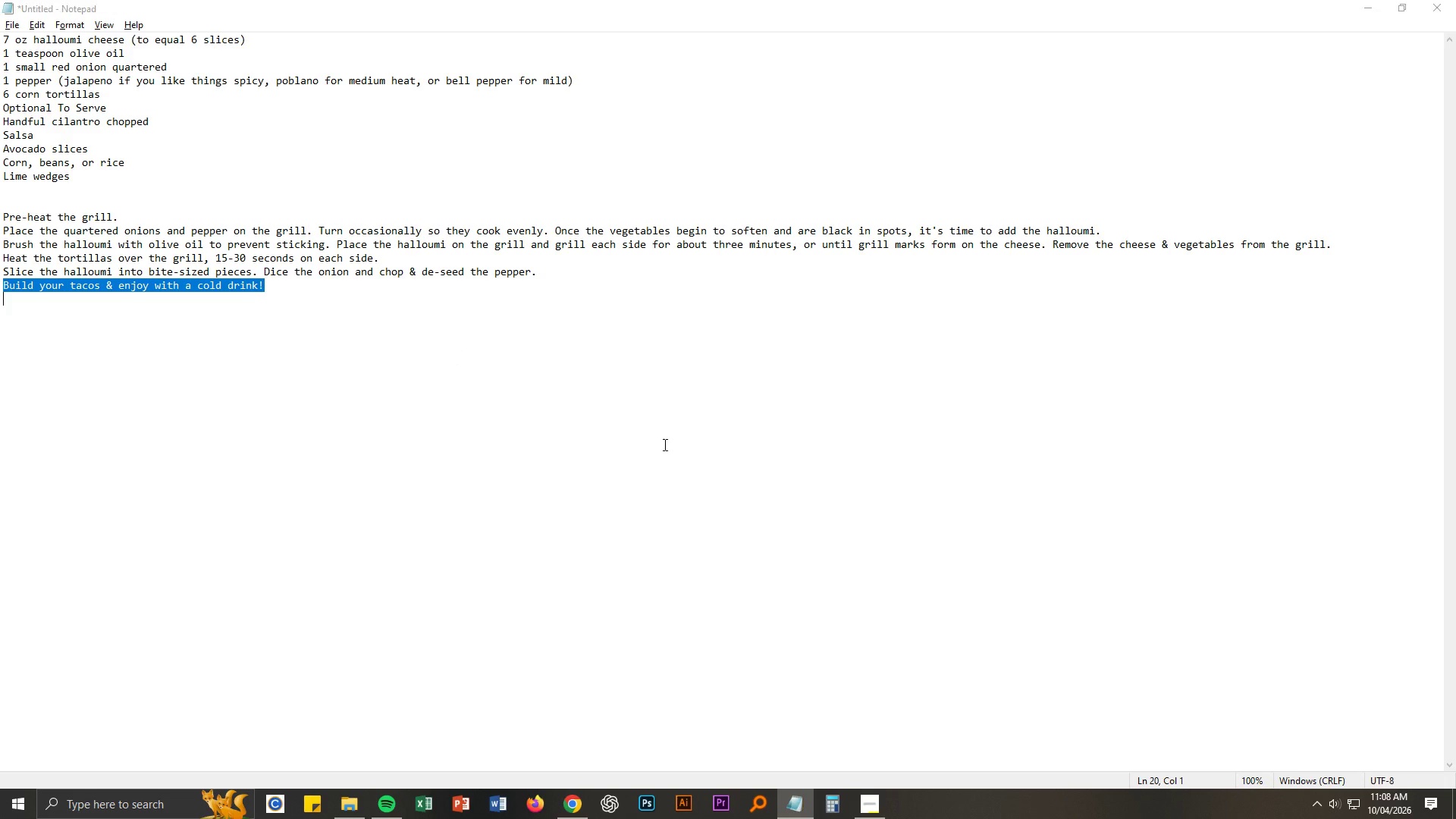 
key(Alt+AltLeft)
 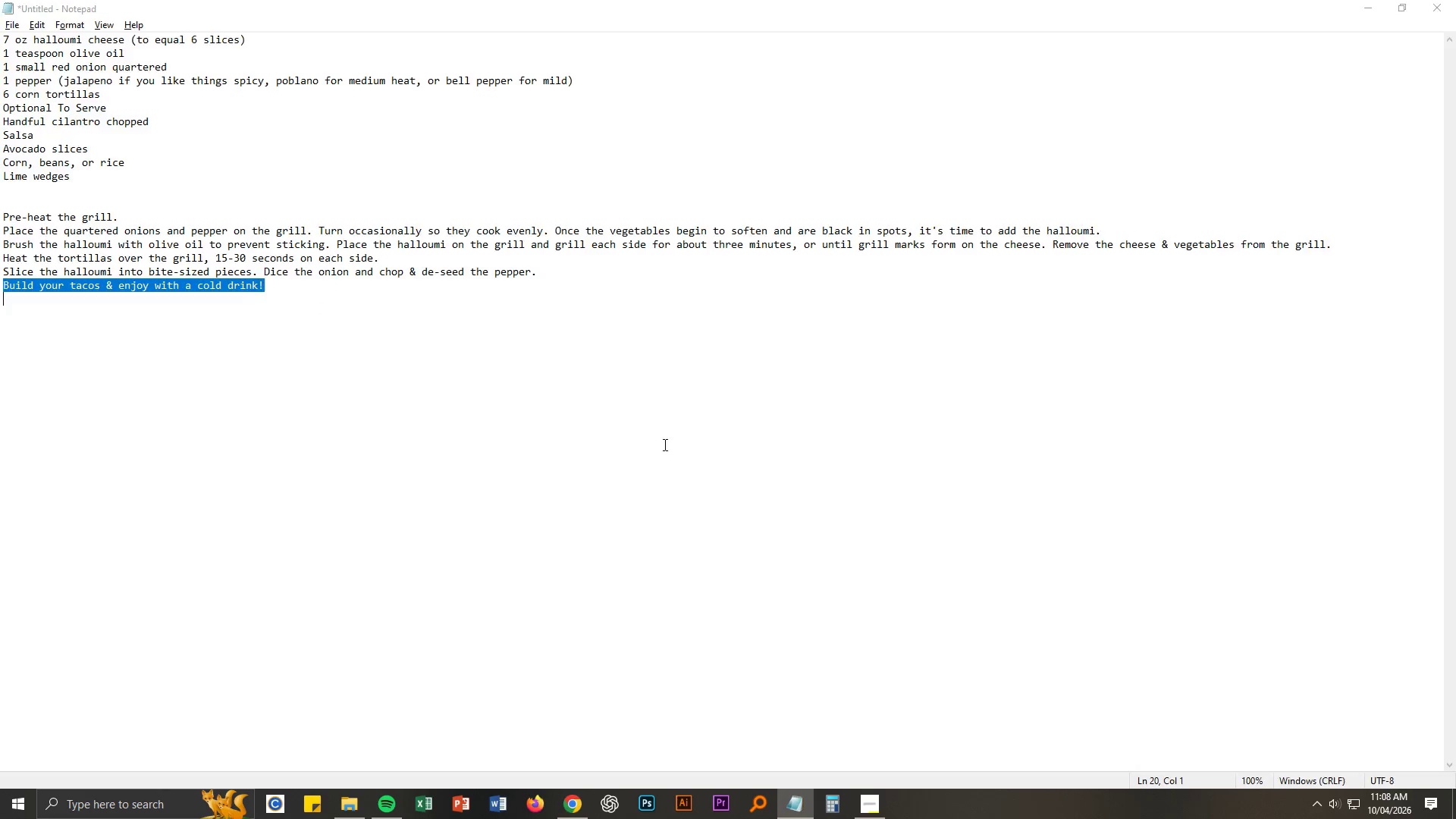 
key(Alt+Tab)
 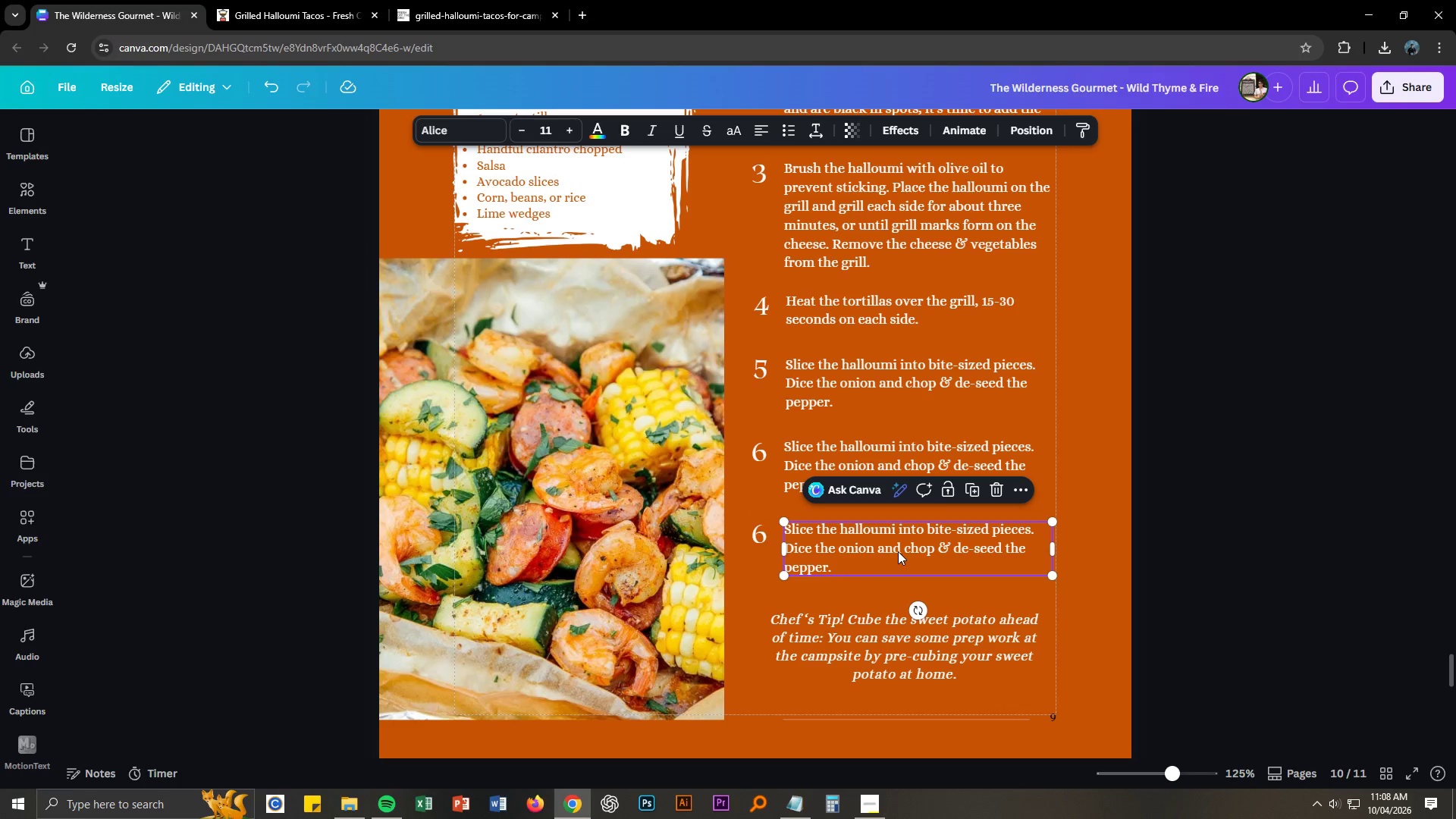 
double_click([898, 552])
 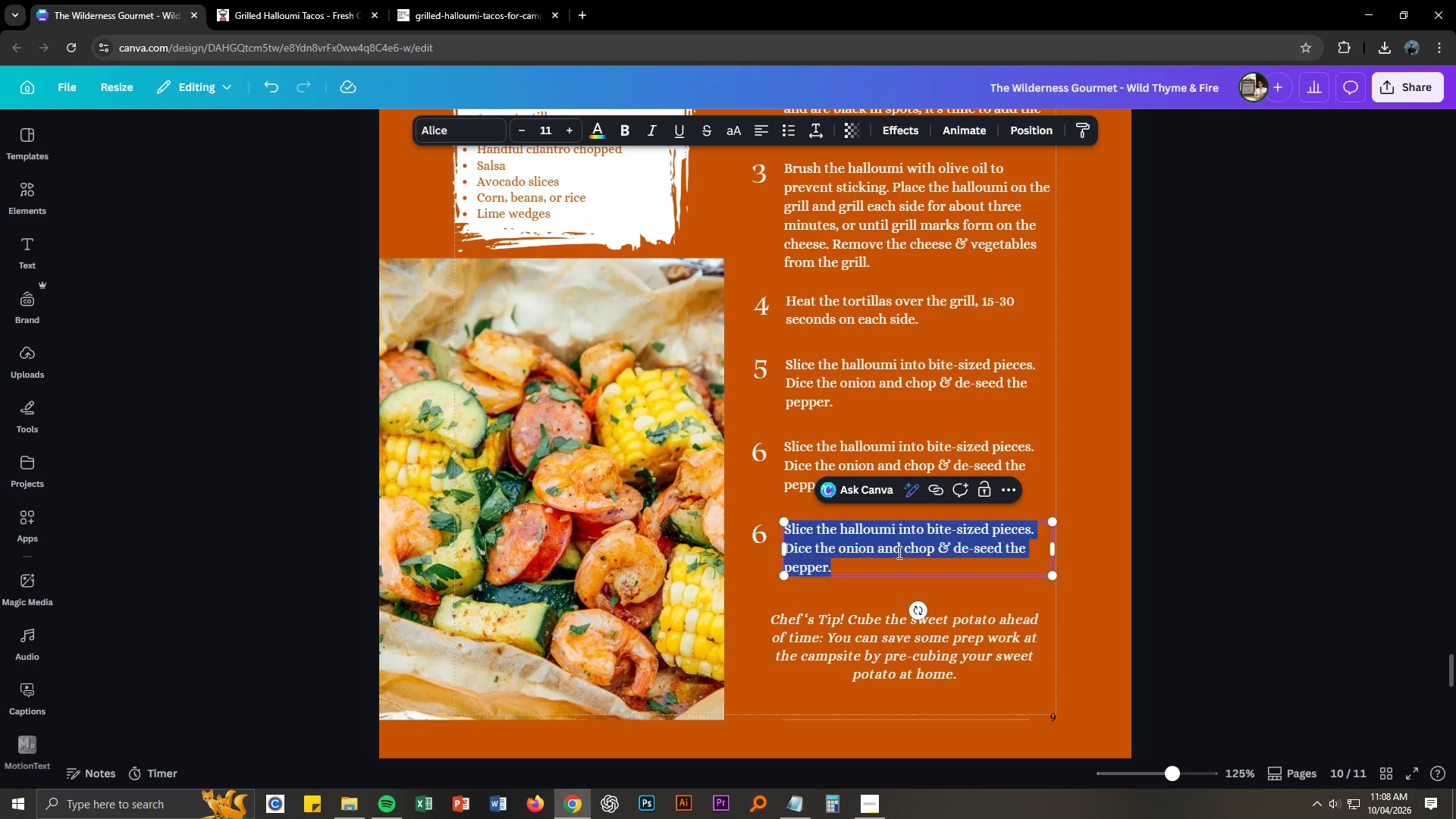 
triple_click([898, 552])
 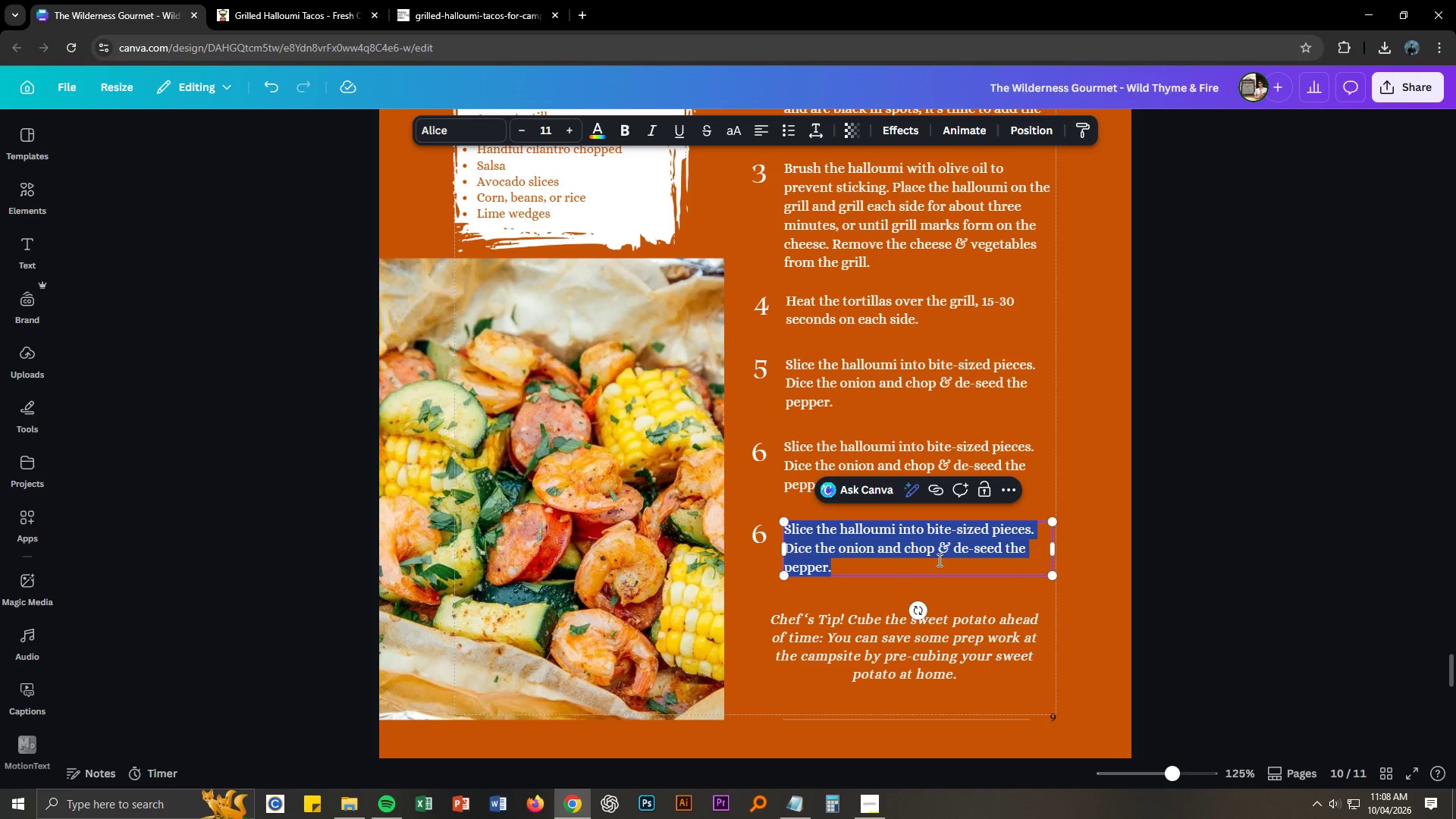 
key(Control+ControlLeft)
 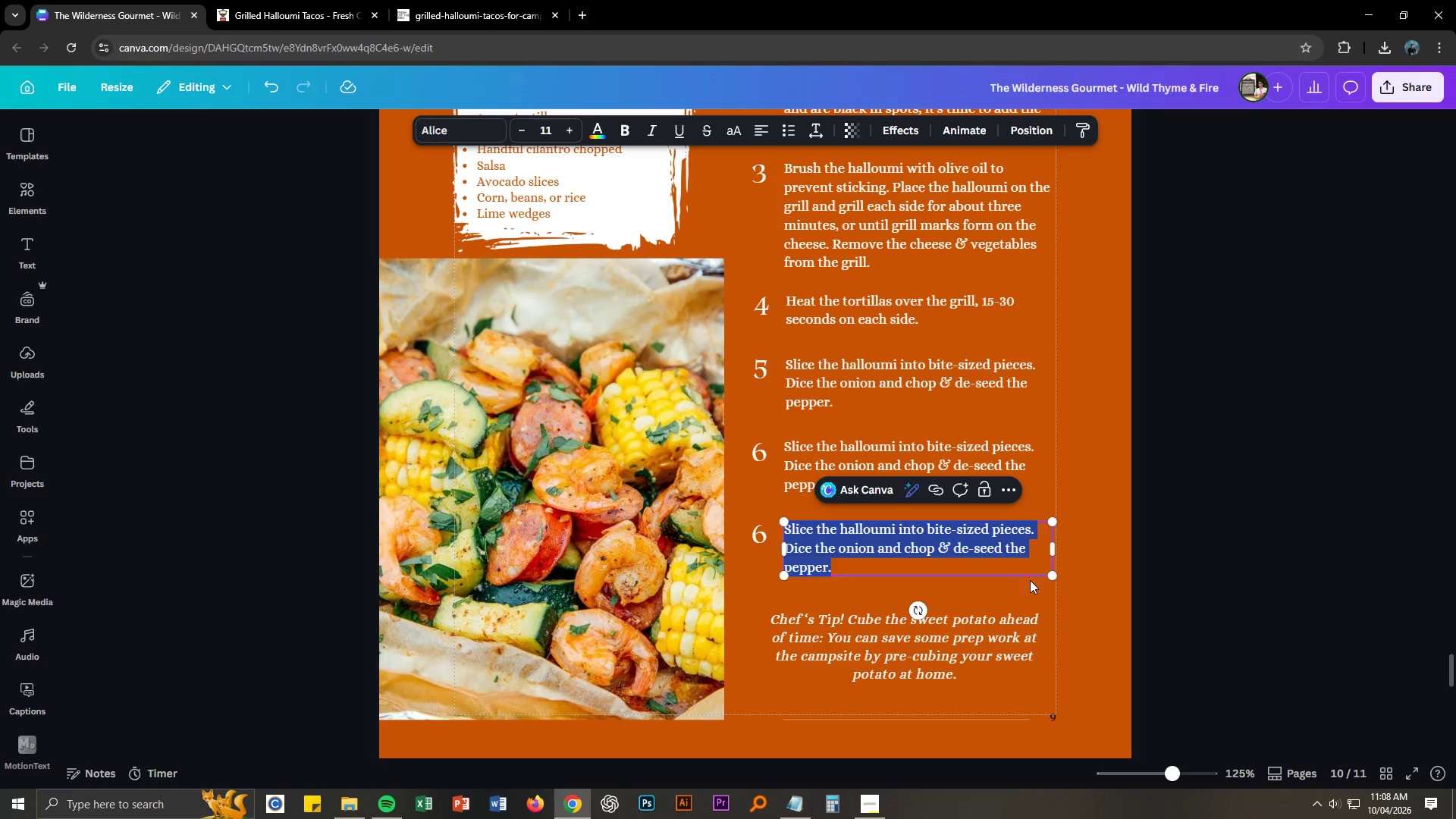 
key(Control+V)
 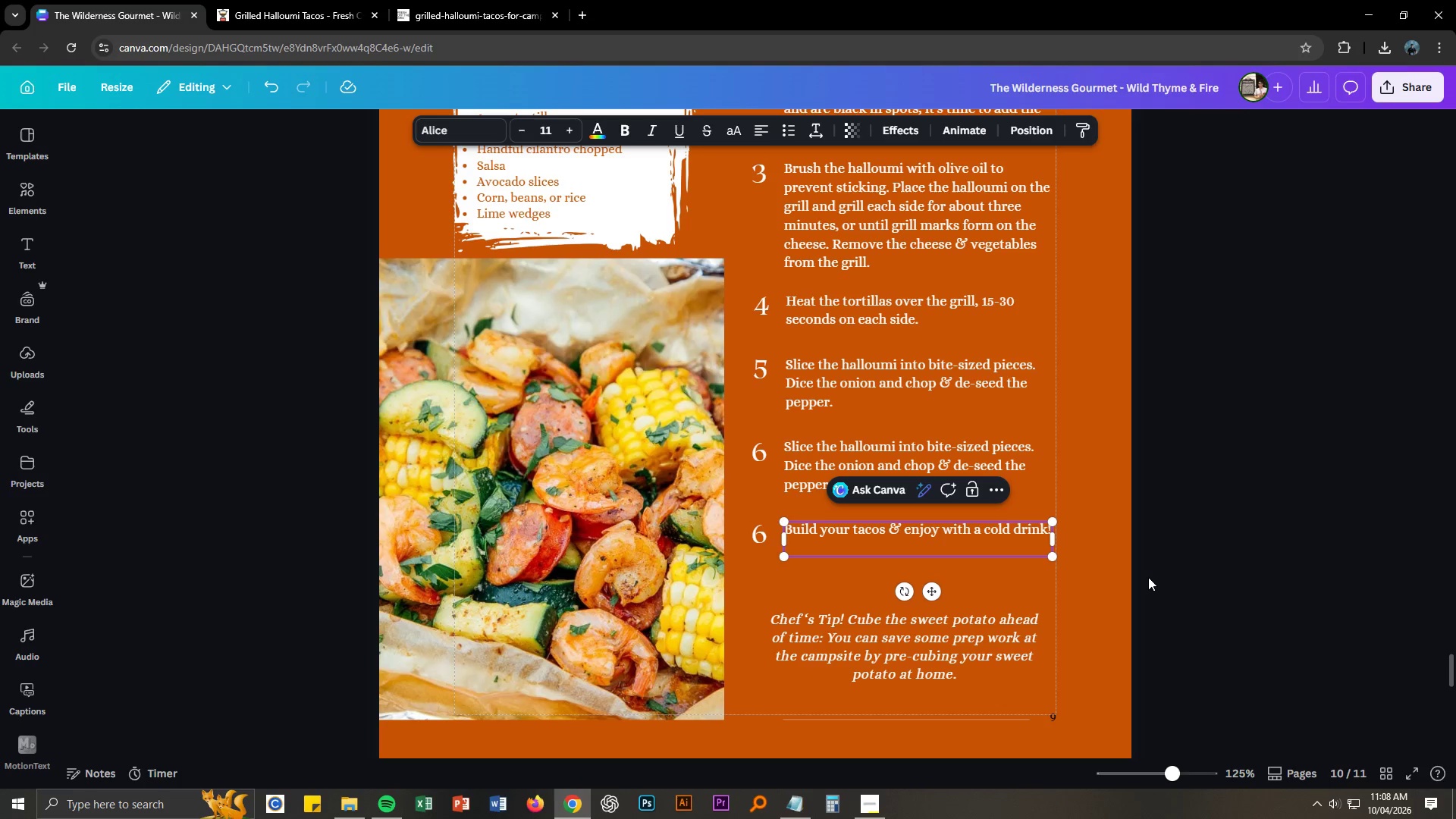 
left_click([1148, 577])
 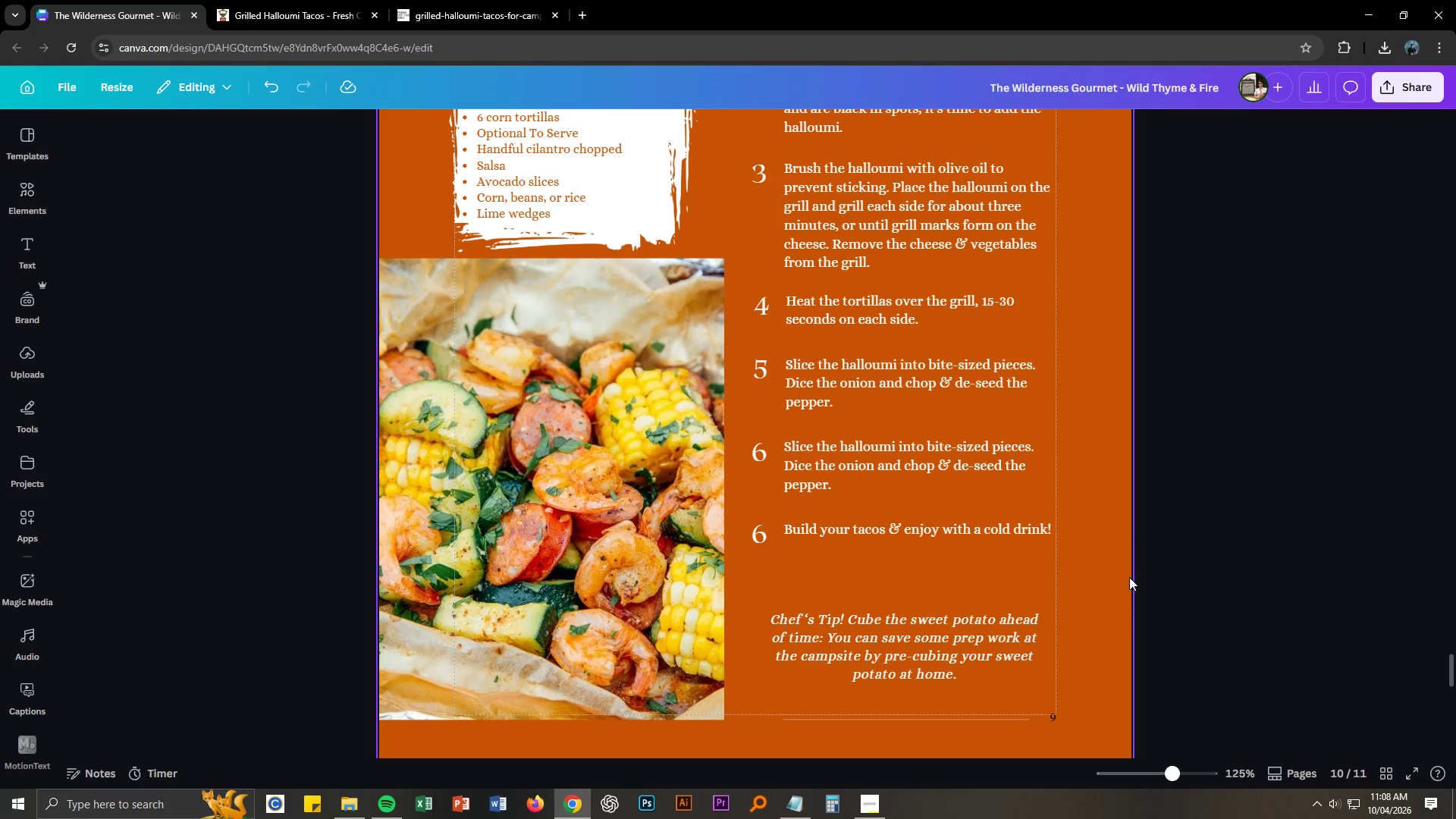 
key(Alt+AltLeft)
 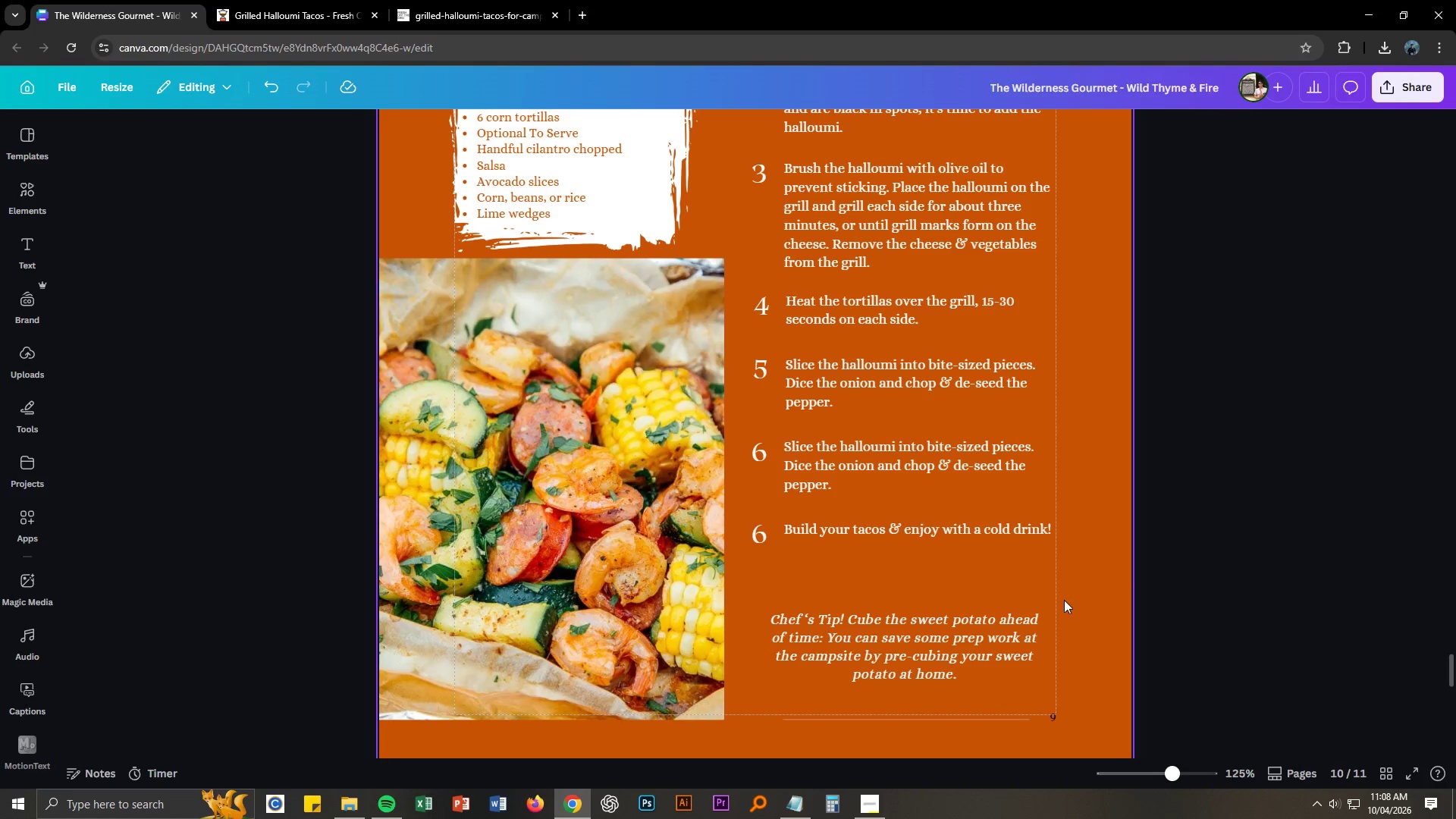 
key(Alt+Tab)
 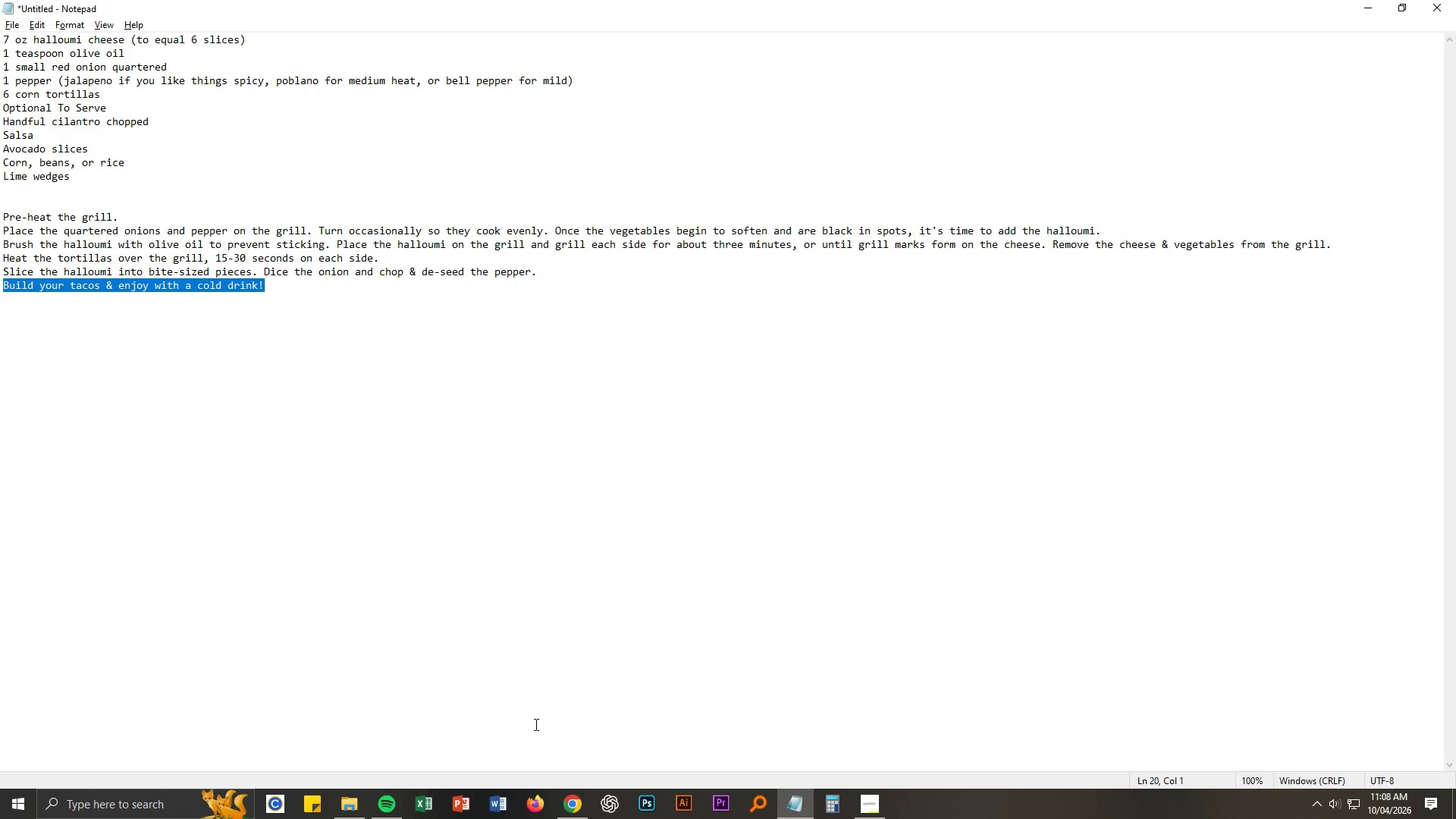 
left_click([567, 805])
 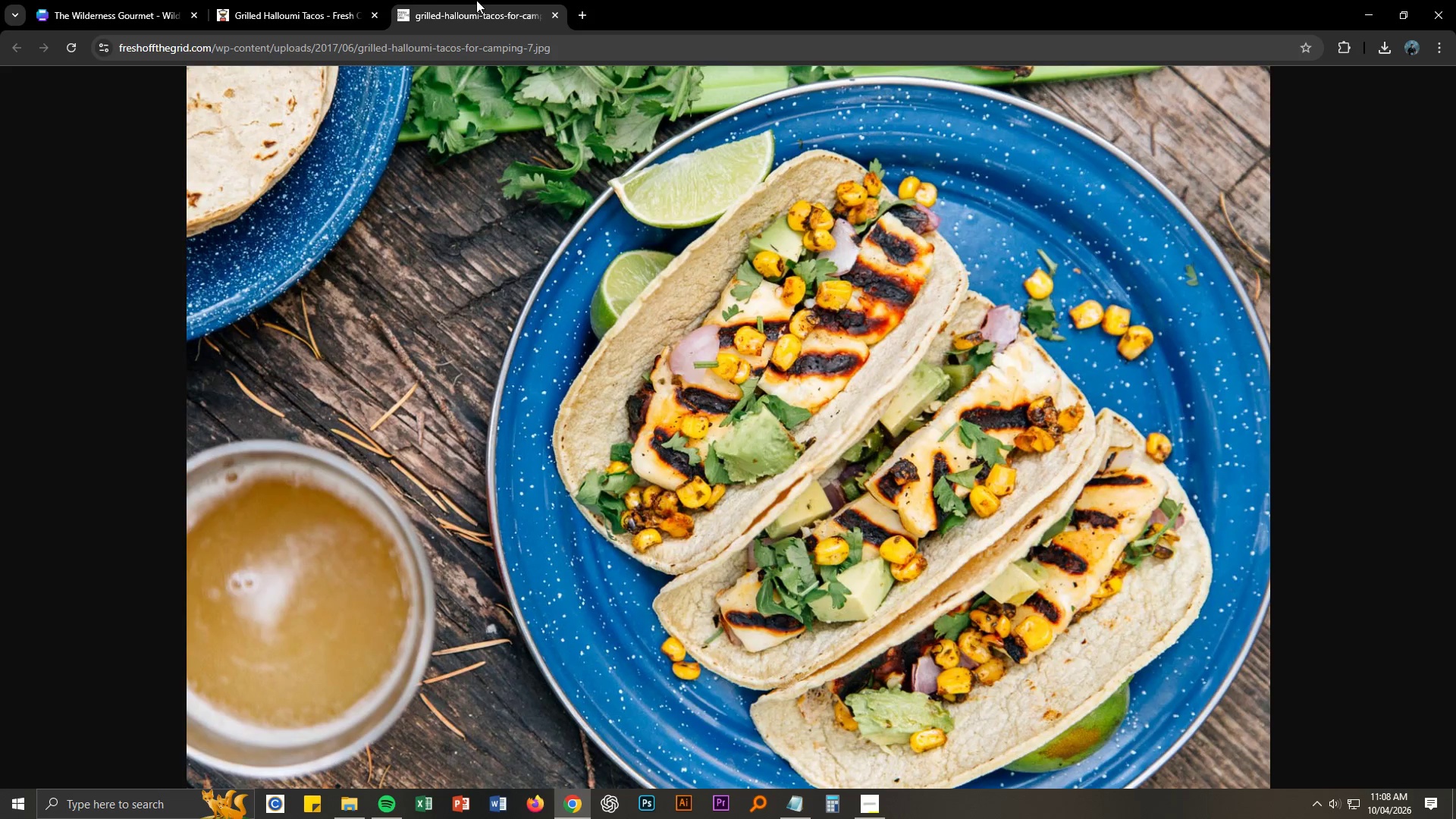 
double_click([303, 0])
 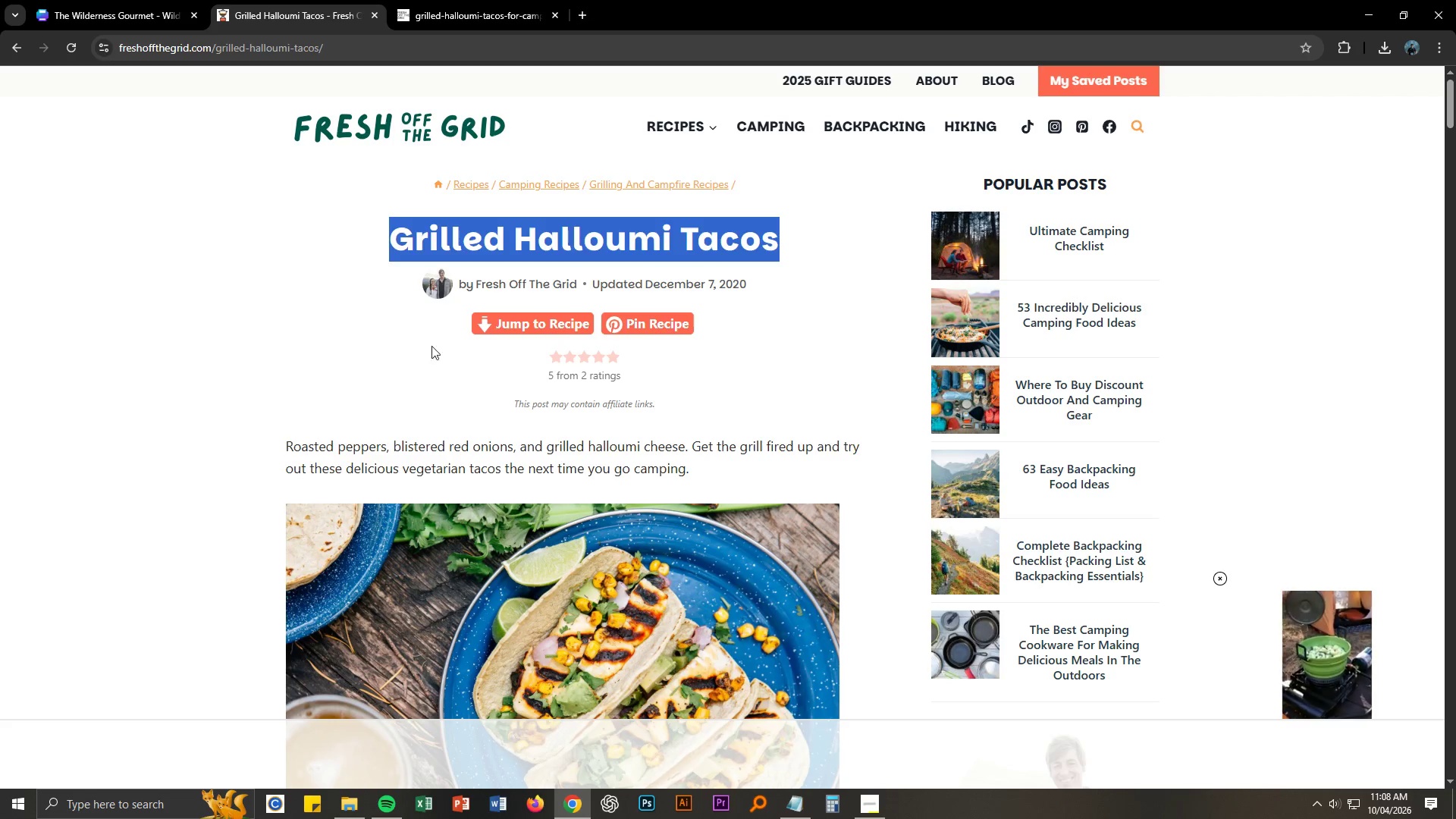 
scroll: coordinate [306, 466], scroll_direction: down, amount: 19.0
 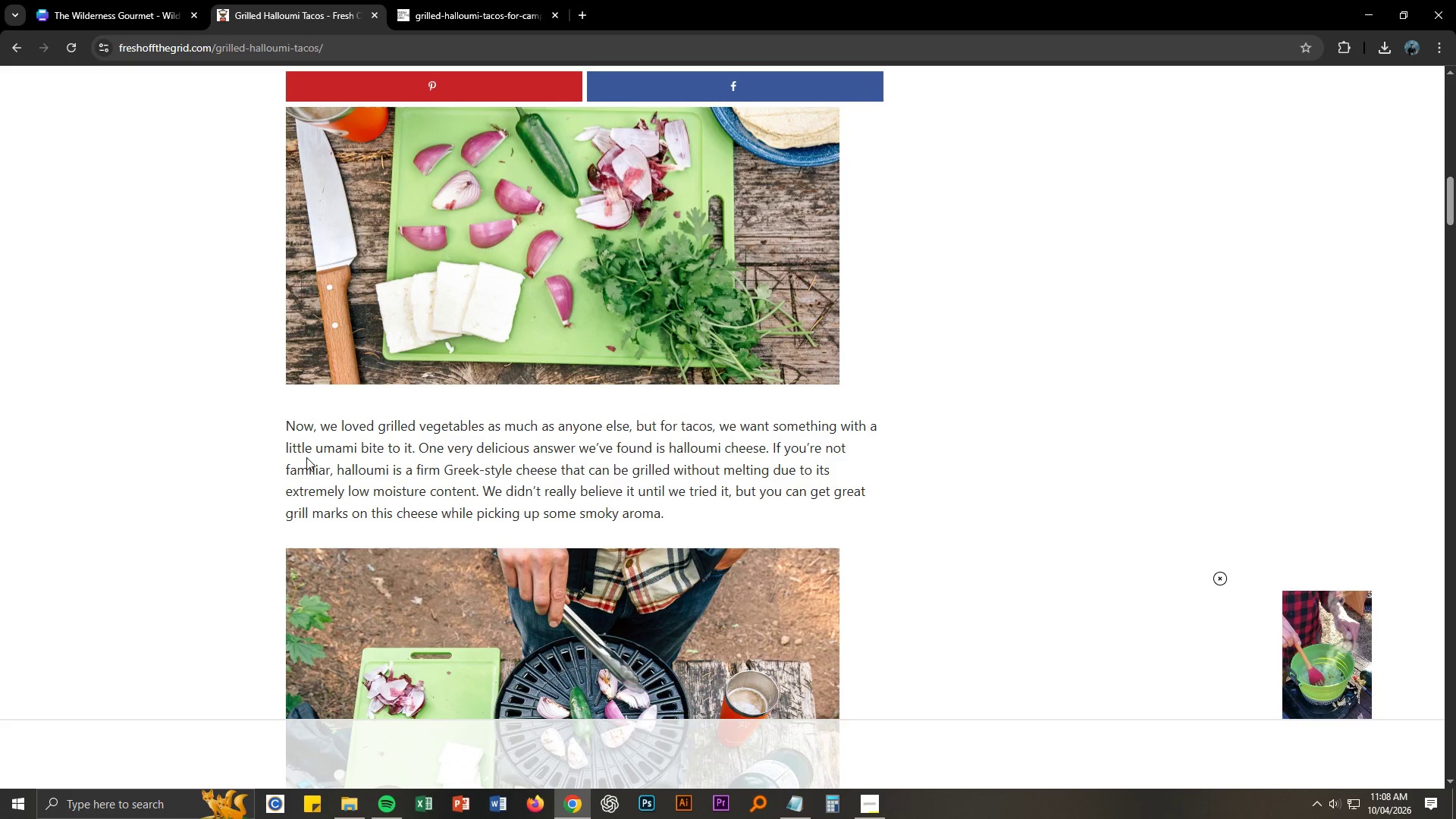 
wait(5.03)
 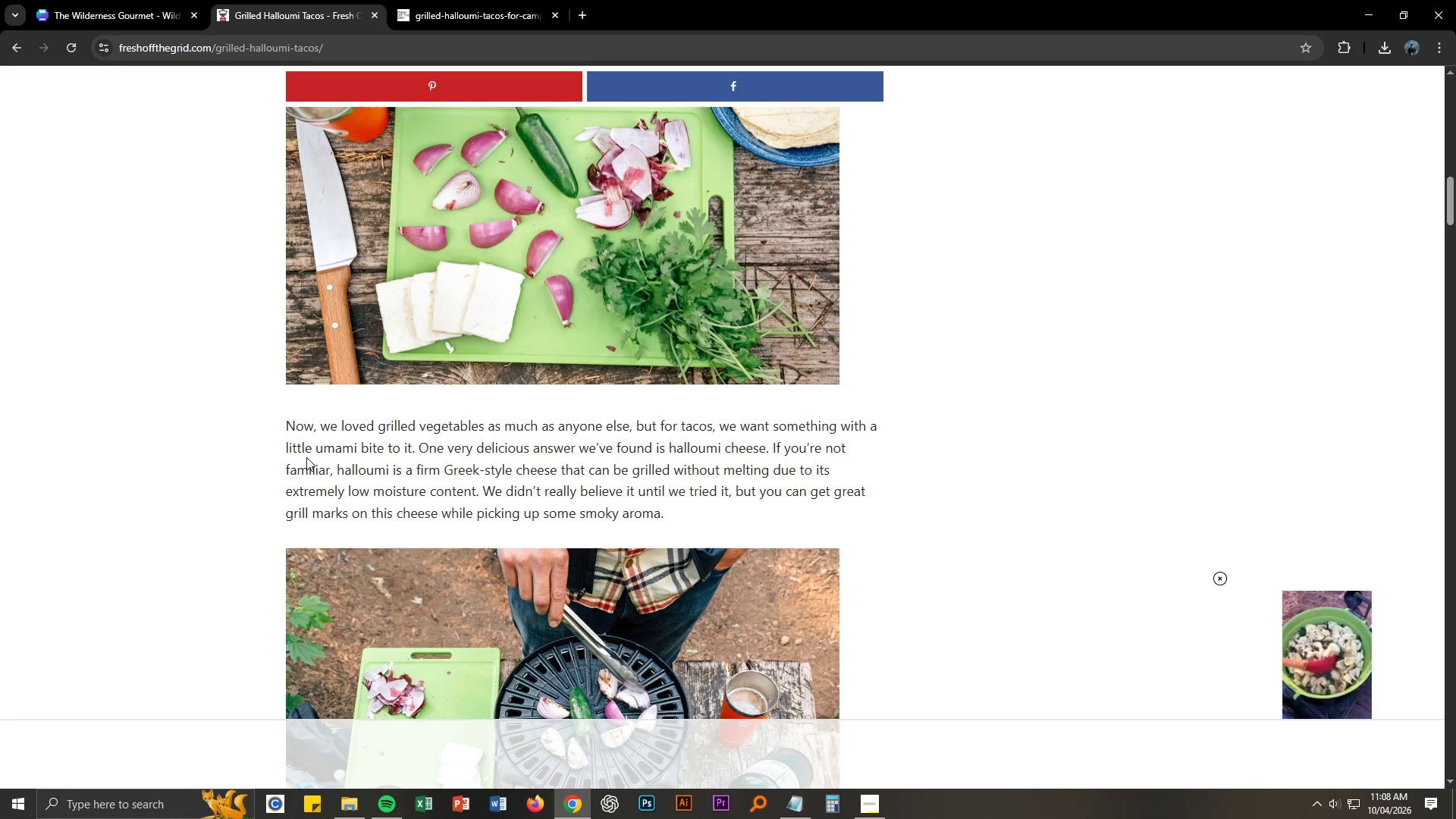 
scroll: coordinate [316, 493], scroll_direction: down, amount: 55.0
 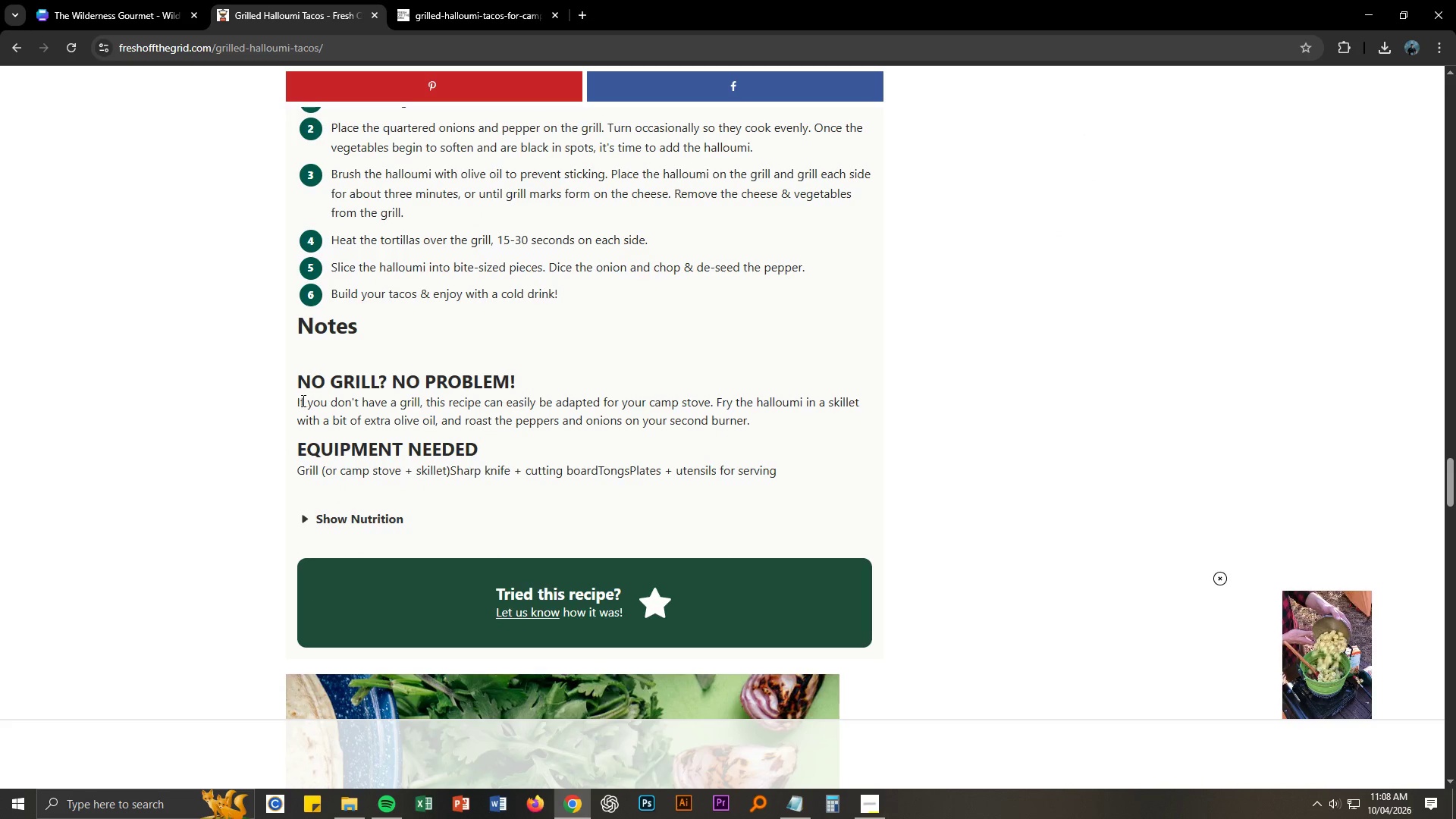 
left_click_drag(start_coordinate=[299, 402], to_coordinate=[522, 409])
 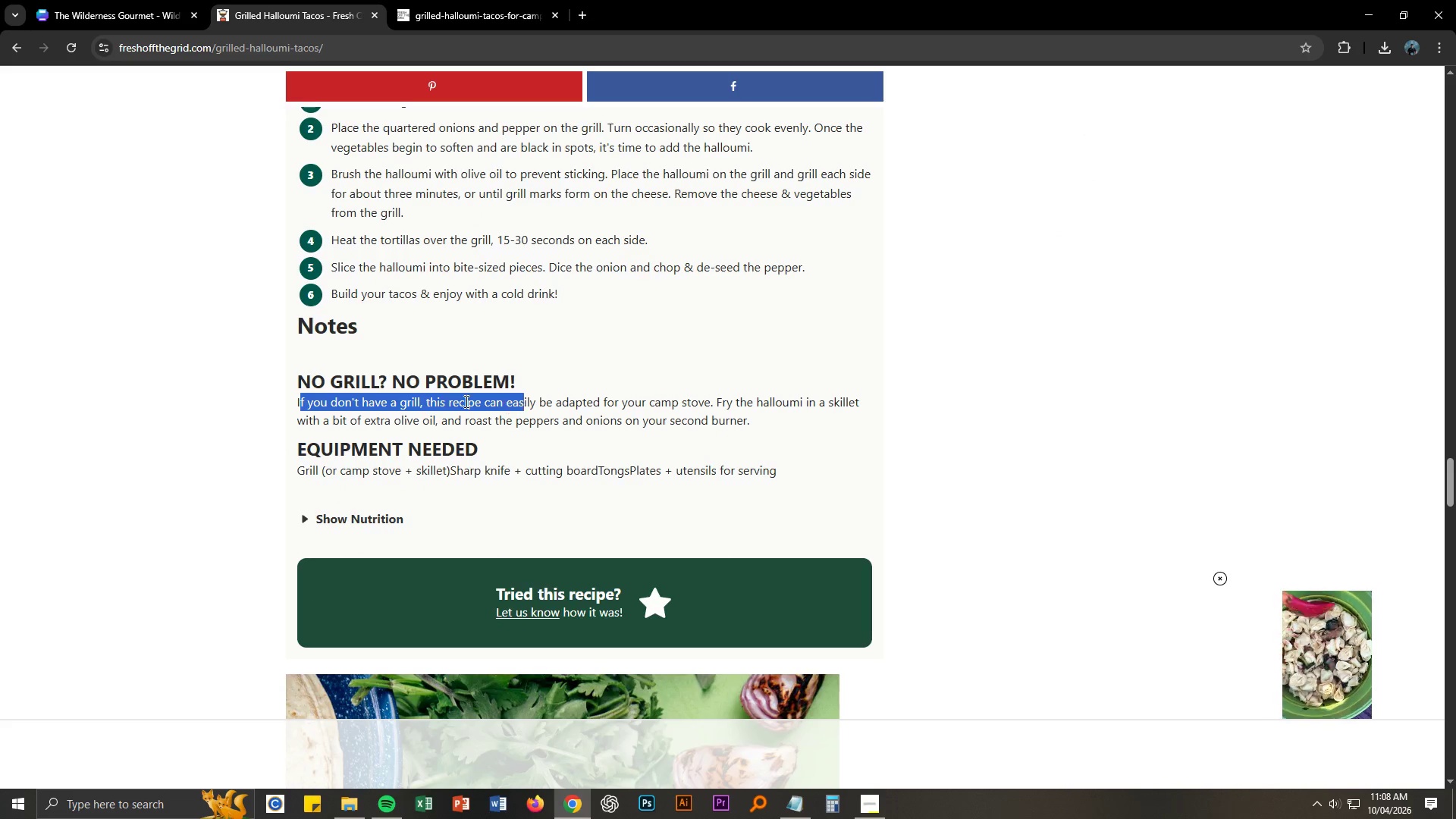 
left_click([465, 401])
 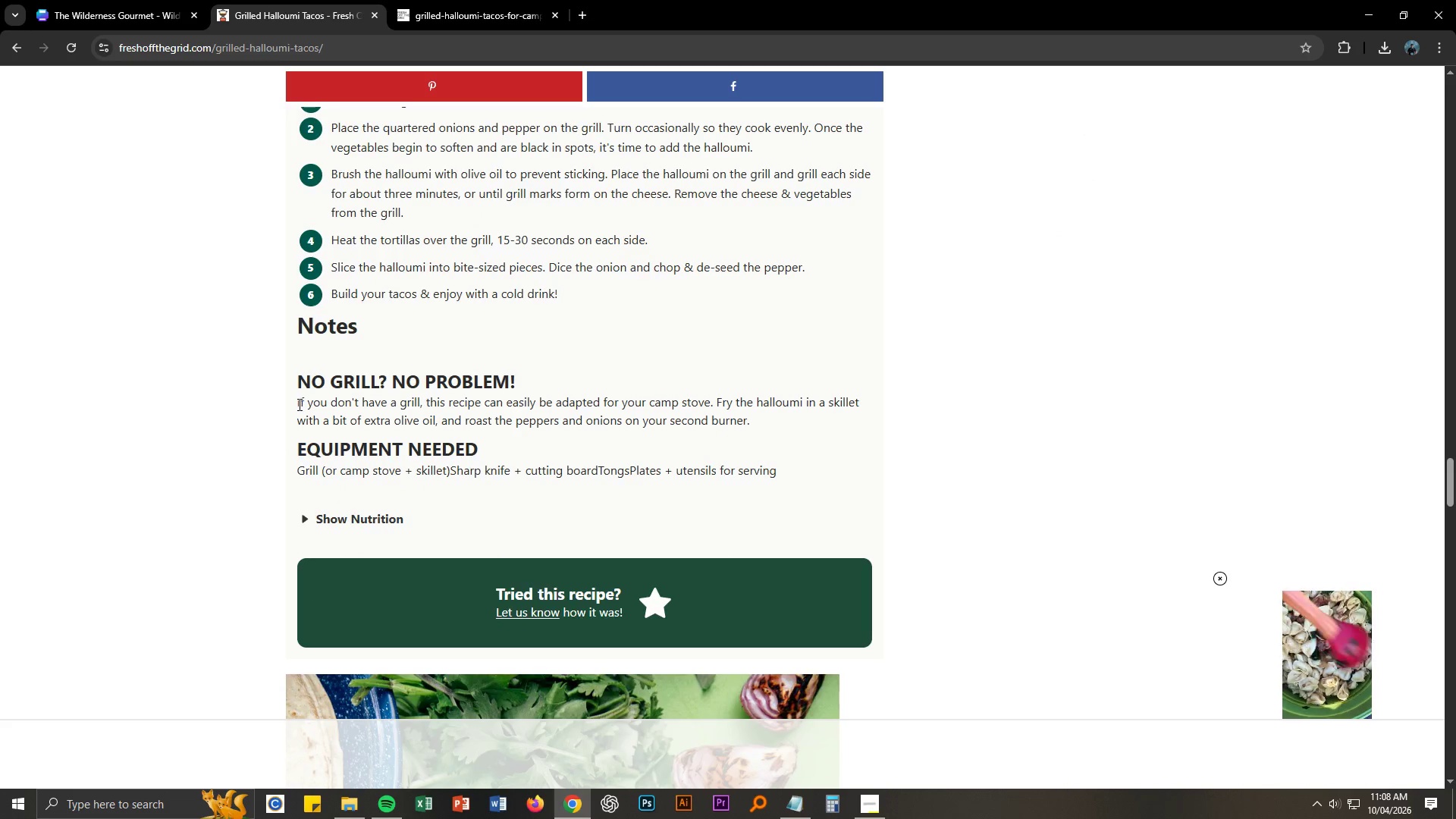 
left_click_drag(start_coordinate=[297, 403], to_coordinate=[752, 431])
 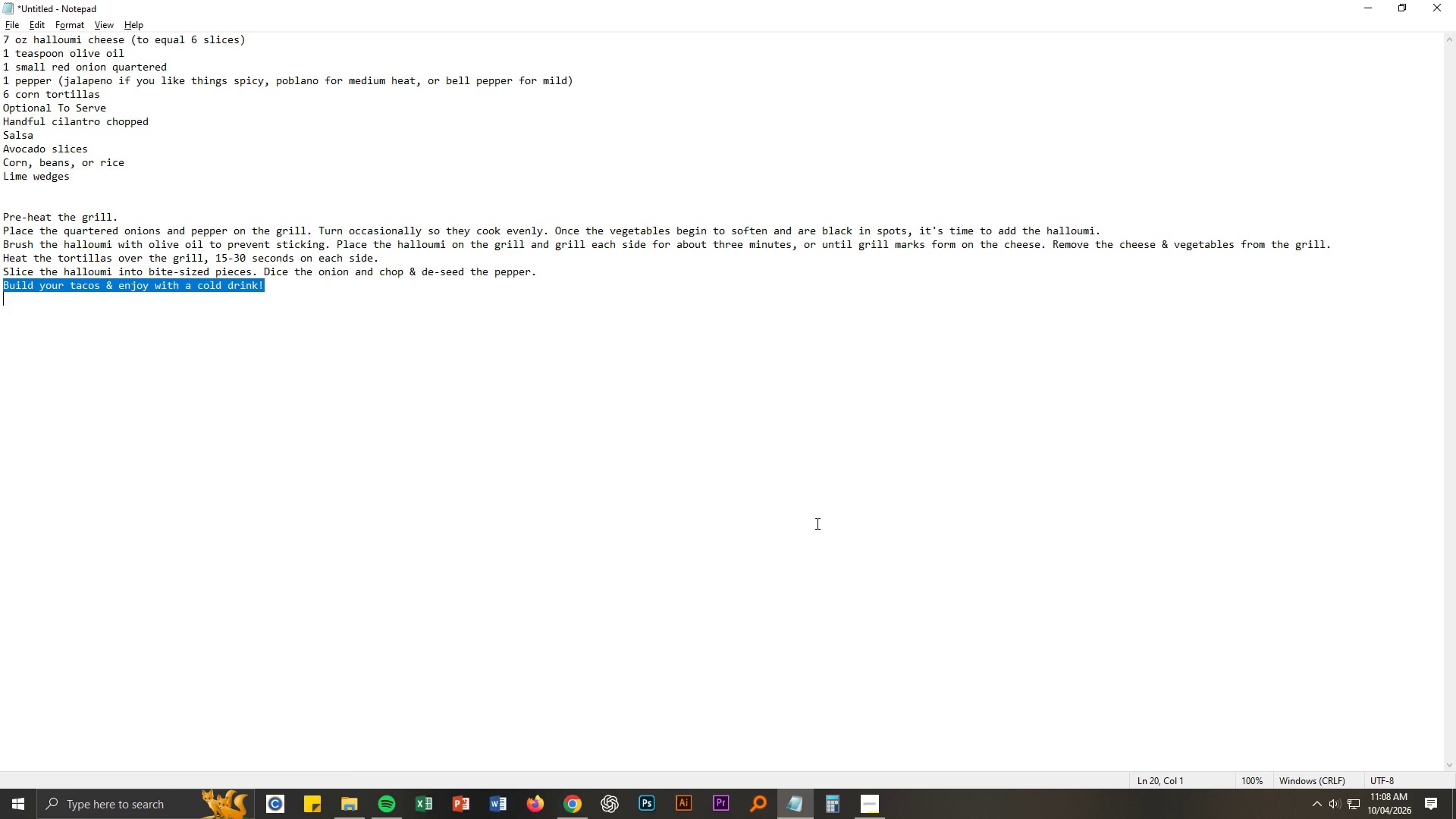 
key(Control+ControlLeft)
 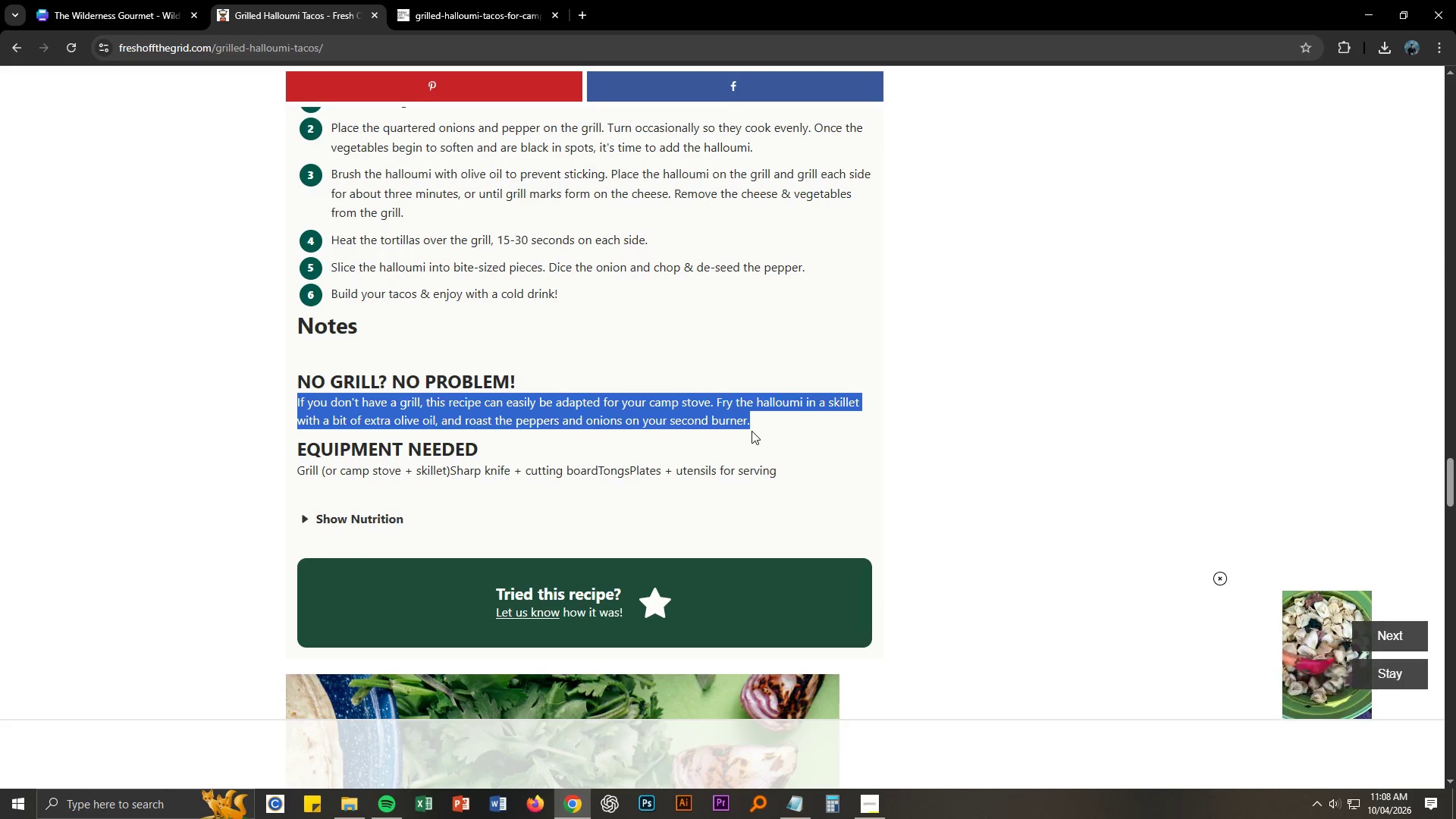 
key(Control+C)
 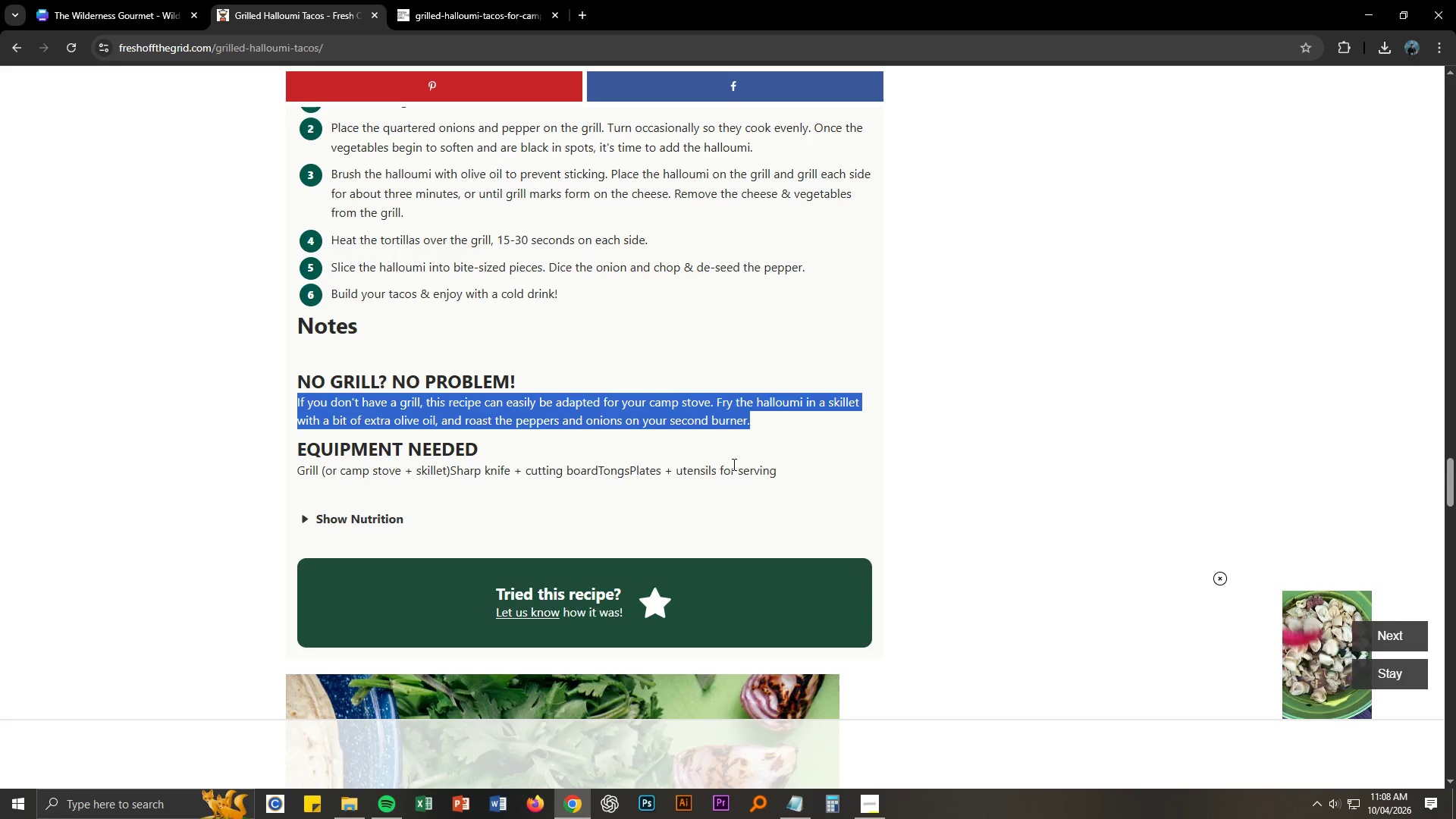 
key(Alt+AltLeft)
 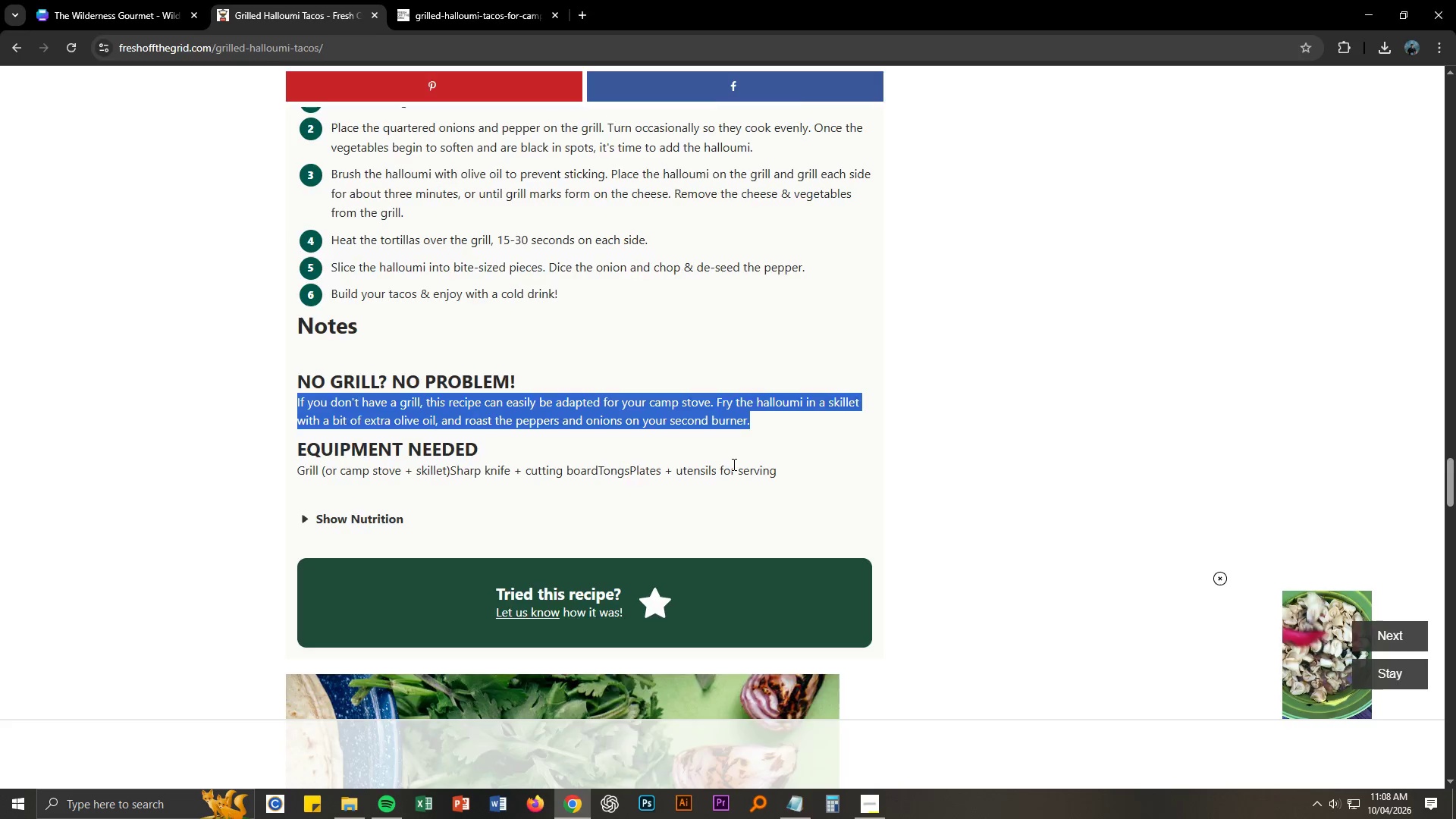 
key(Alt+Tab)
 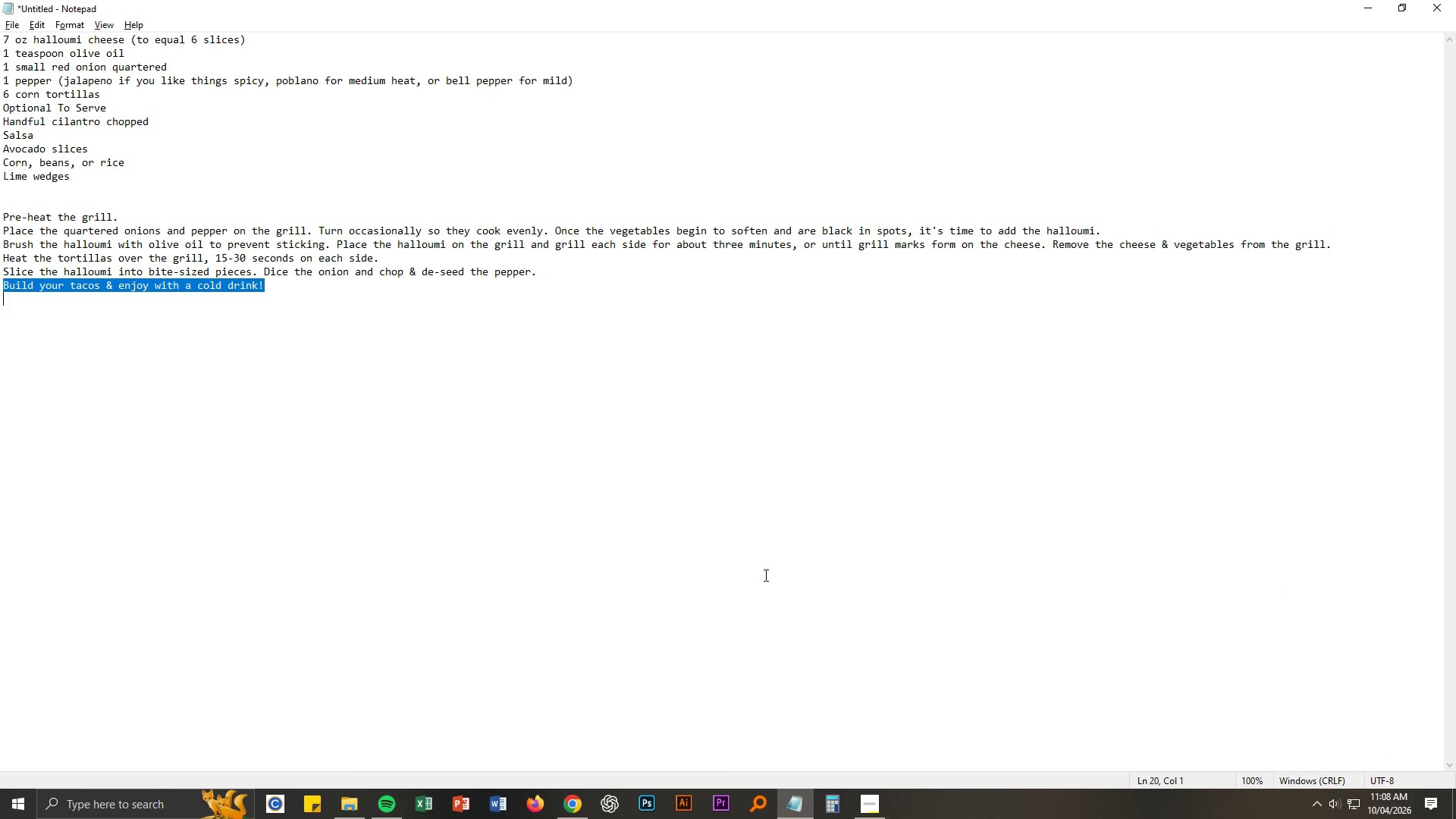 
key(Alt+AltLeft)
 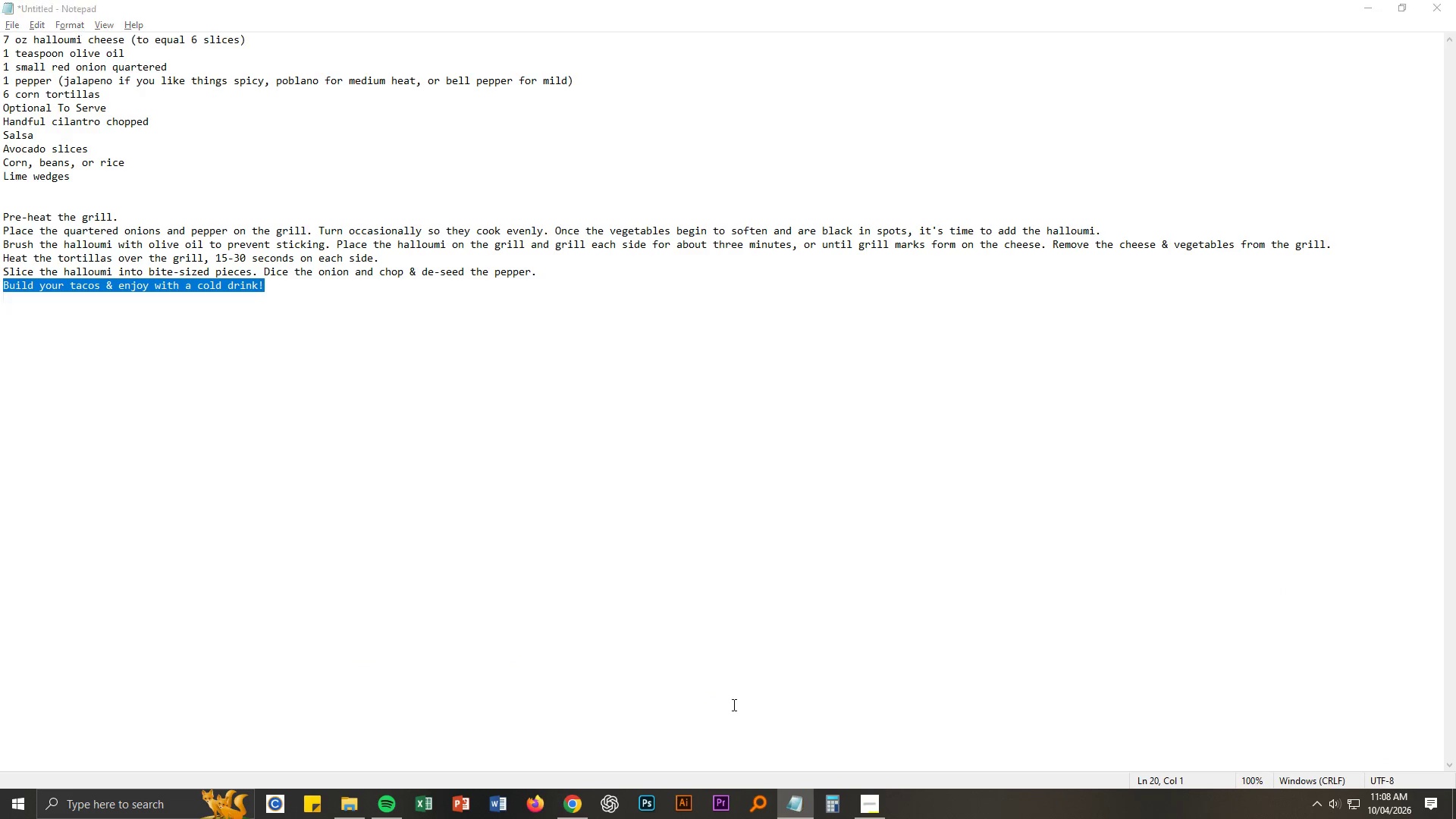 
key(Alt+Tab)
 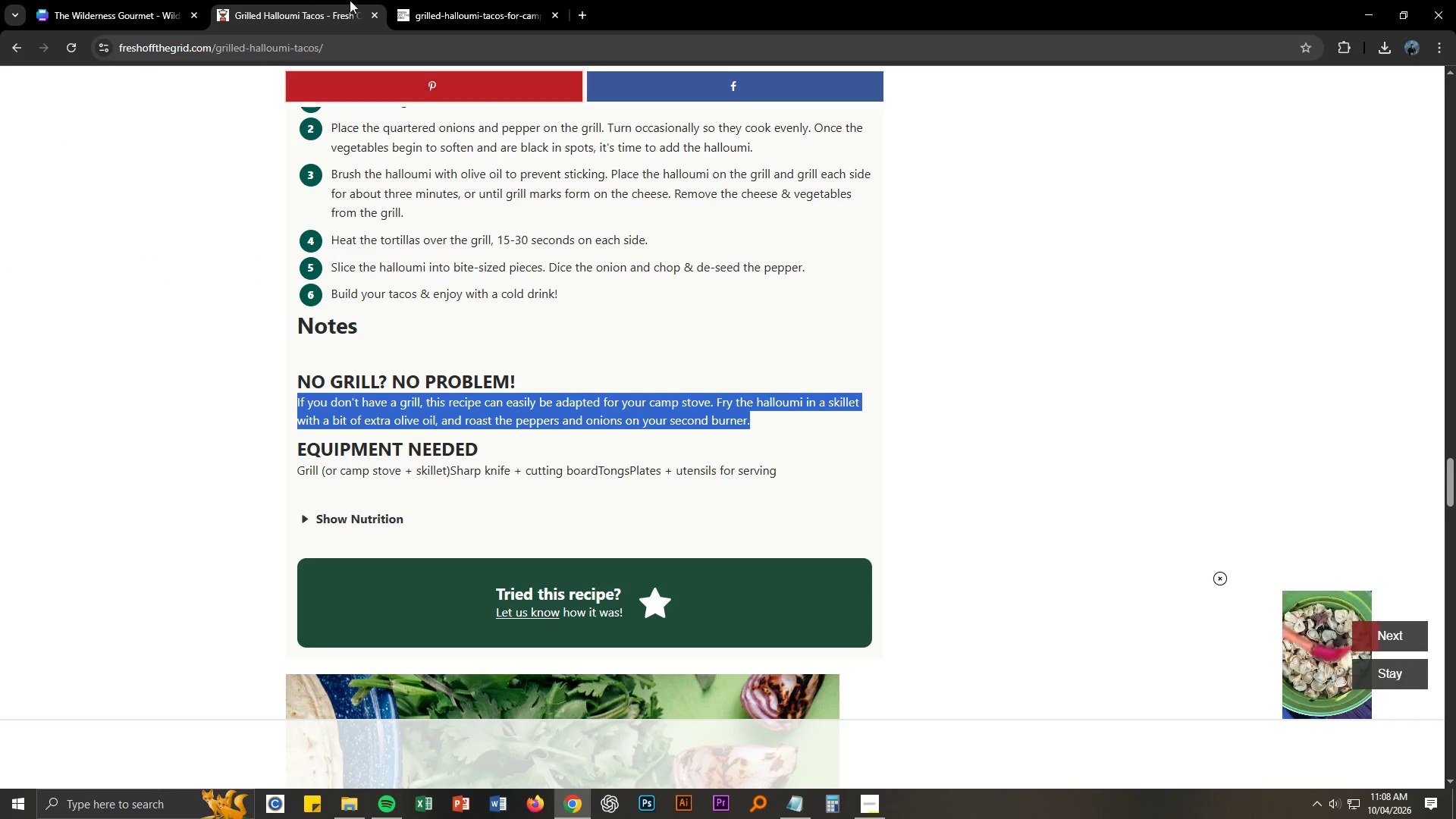 
left_click([95, 0])
 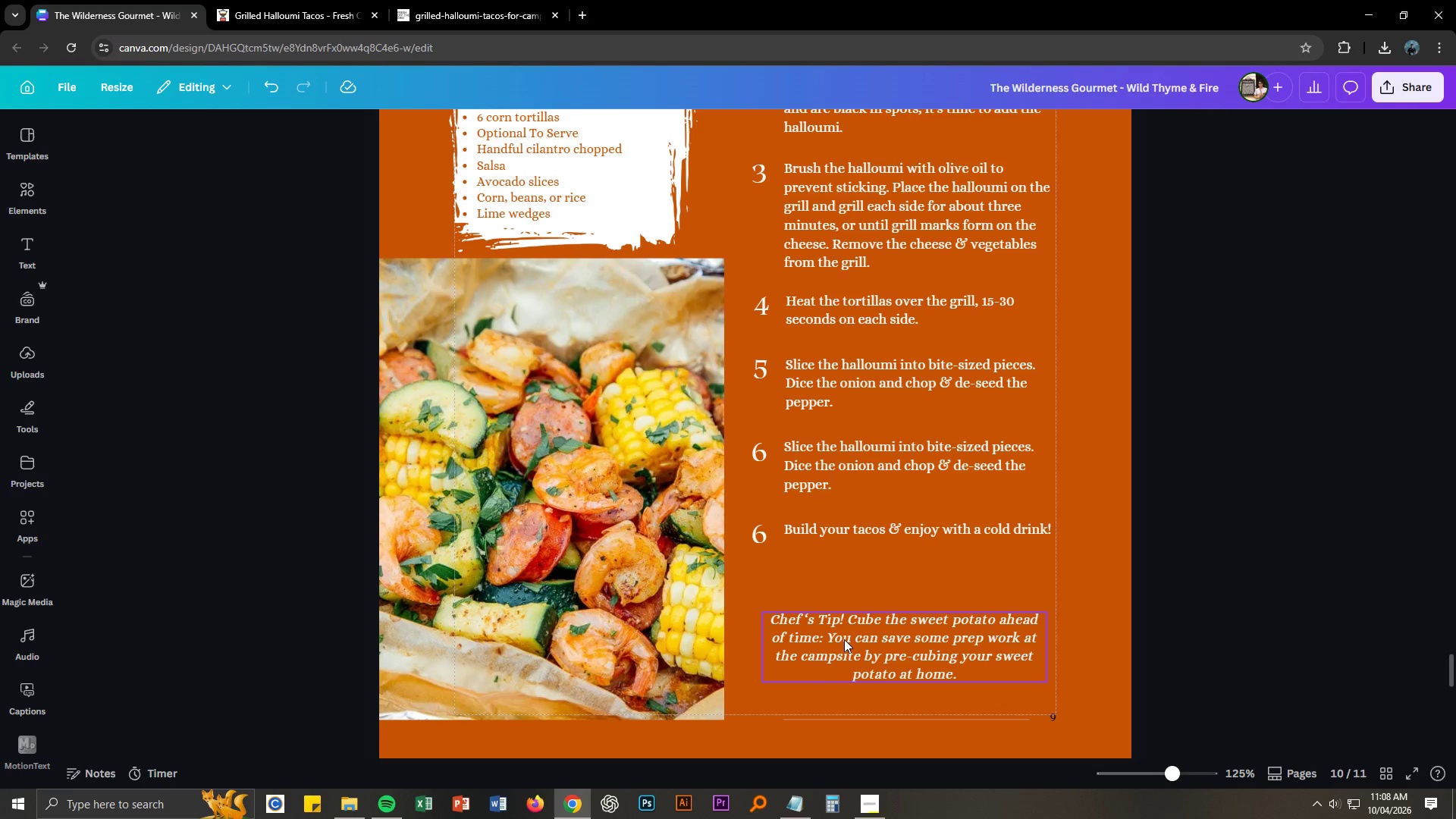 
double_click([844, 639])
 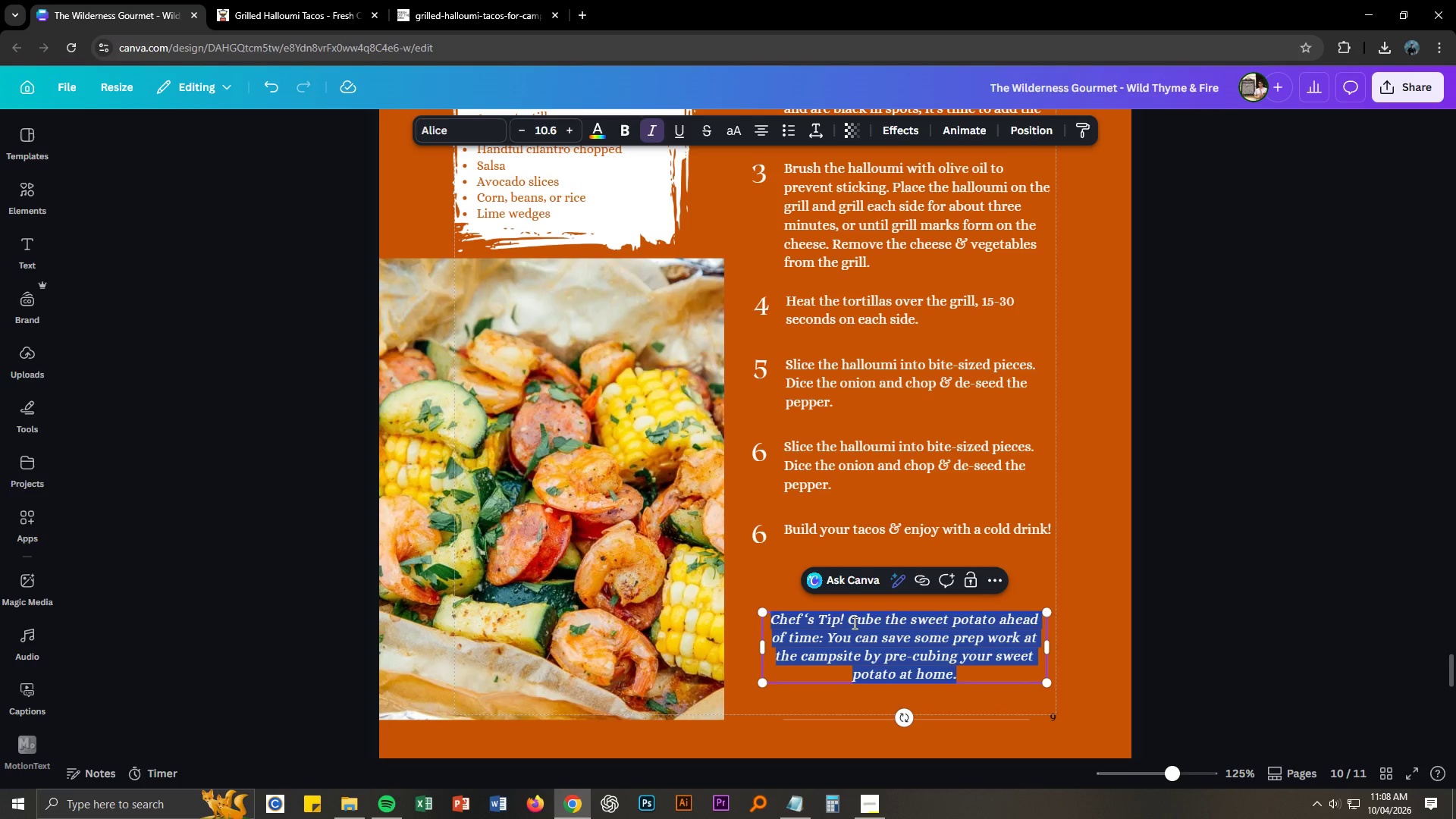 
left_click_drag(start_coordinate=[853, 622], to_coordinate=[948, 669])
 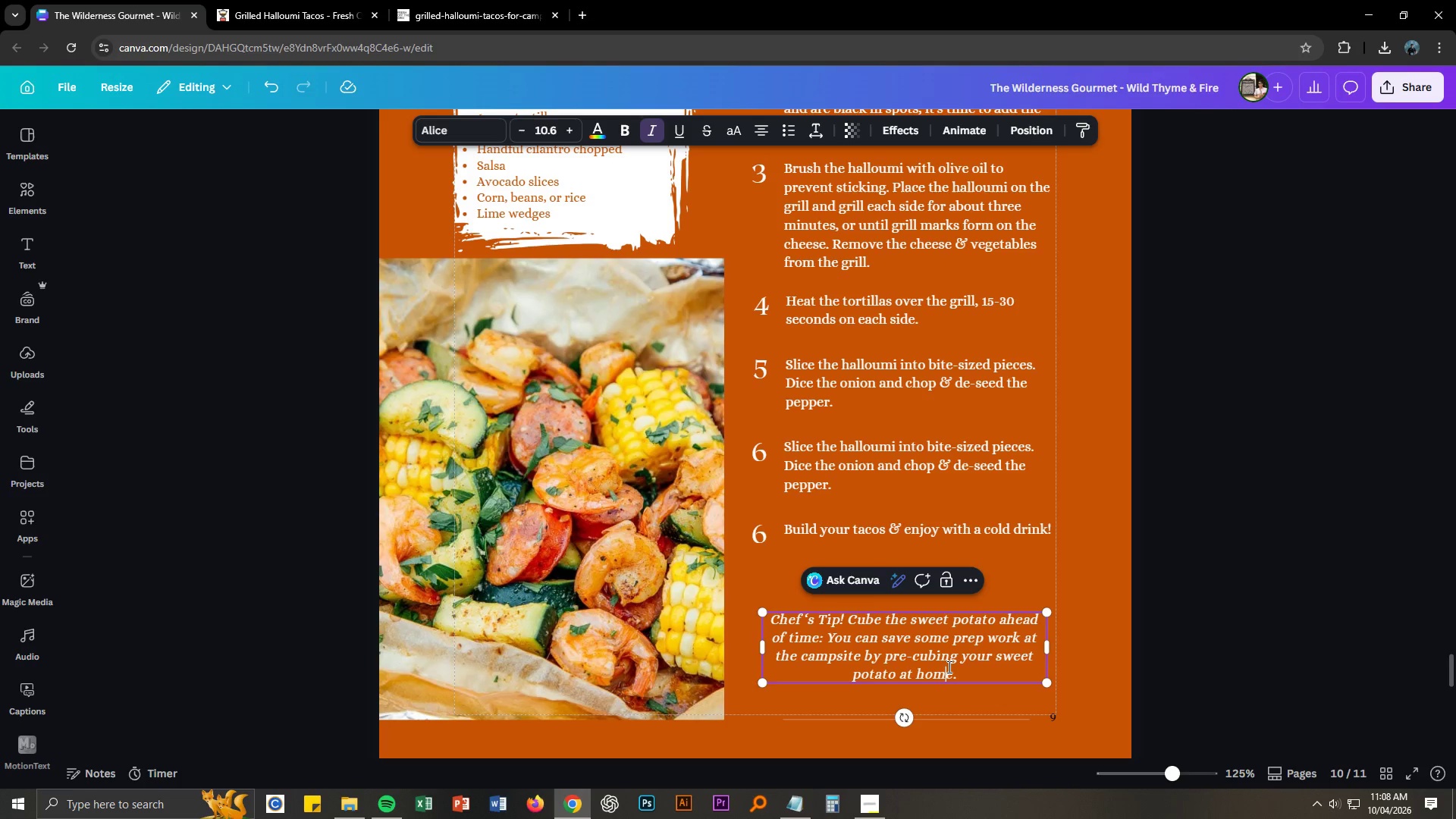 
left_click([948, 667])
 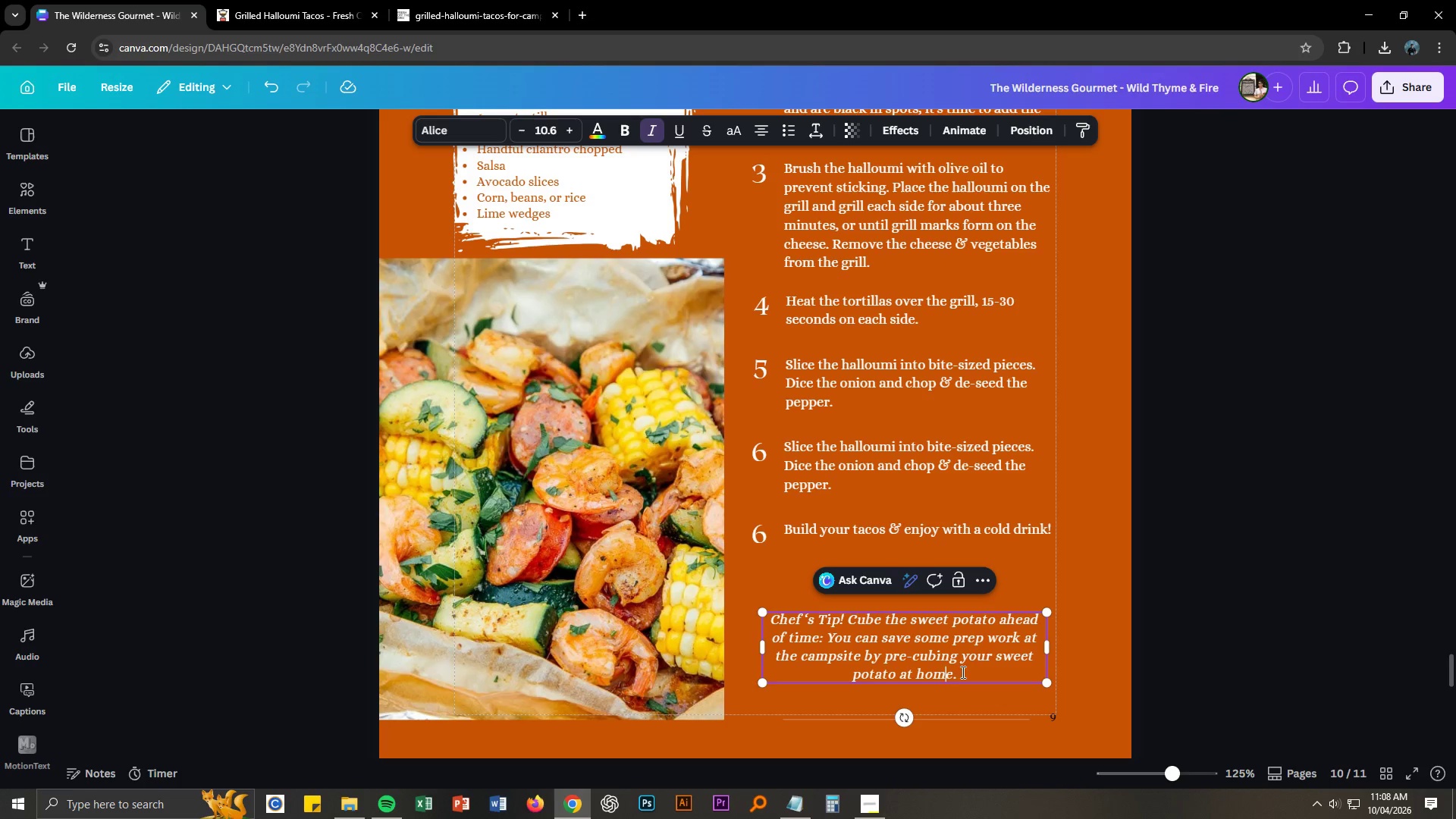 
left_click_drag(start_coordinate=[962, 674], to_coordinate=[847, 624])
 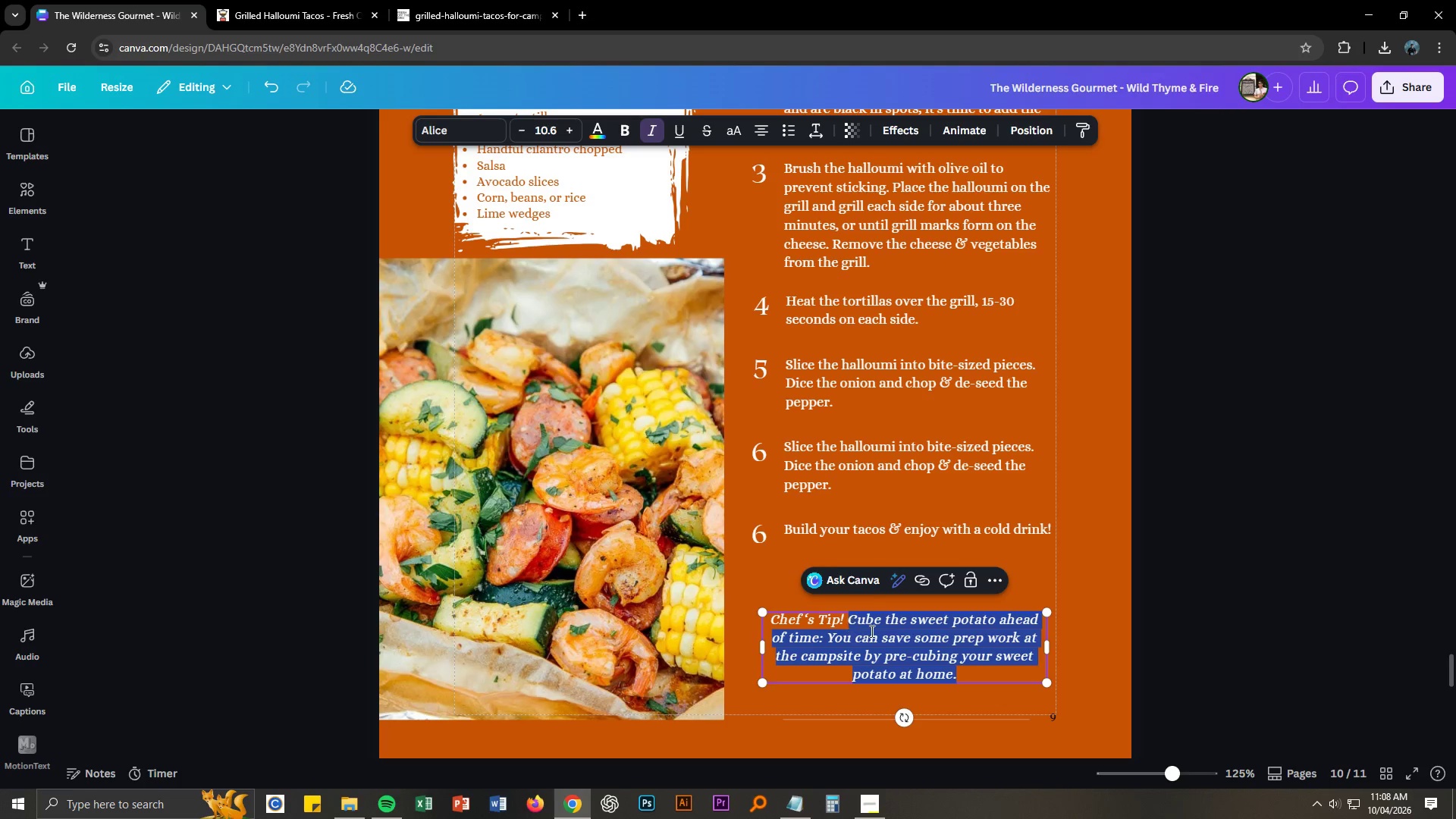 
key(Control+ControlLeft)
 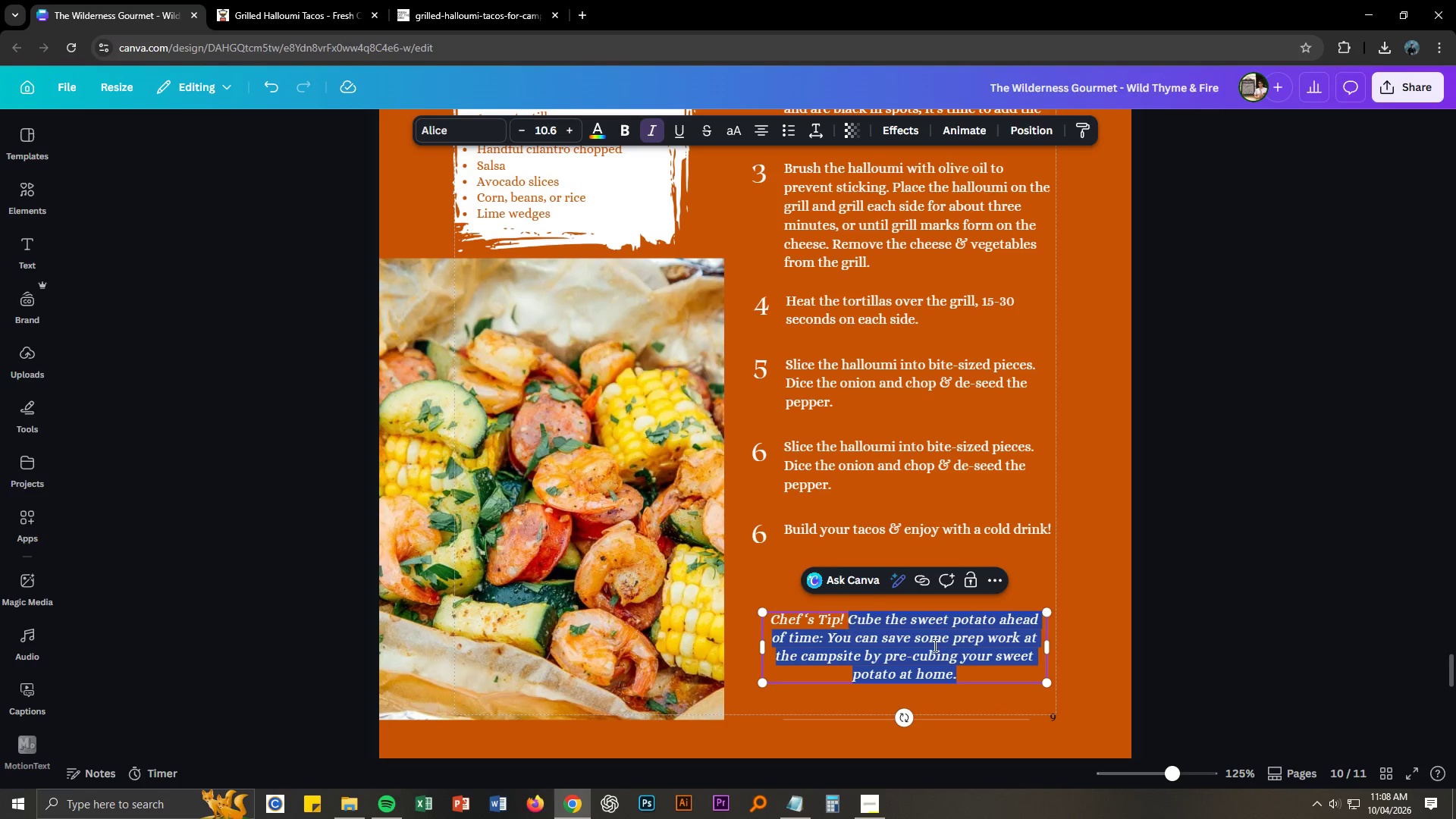 
key(Control+V)
 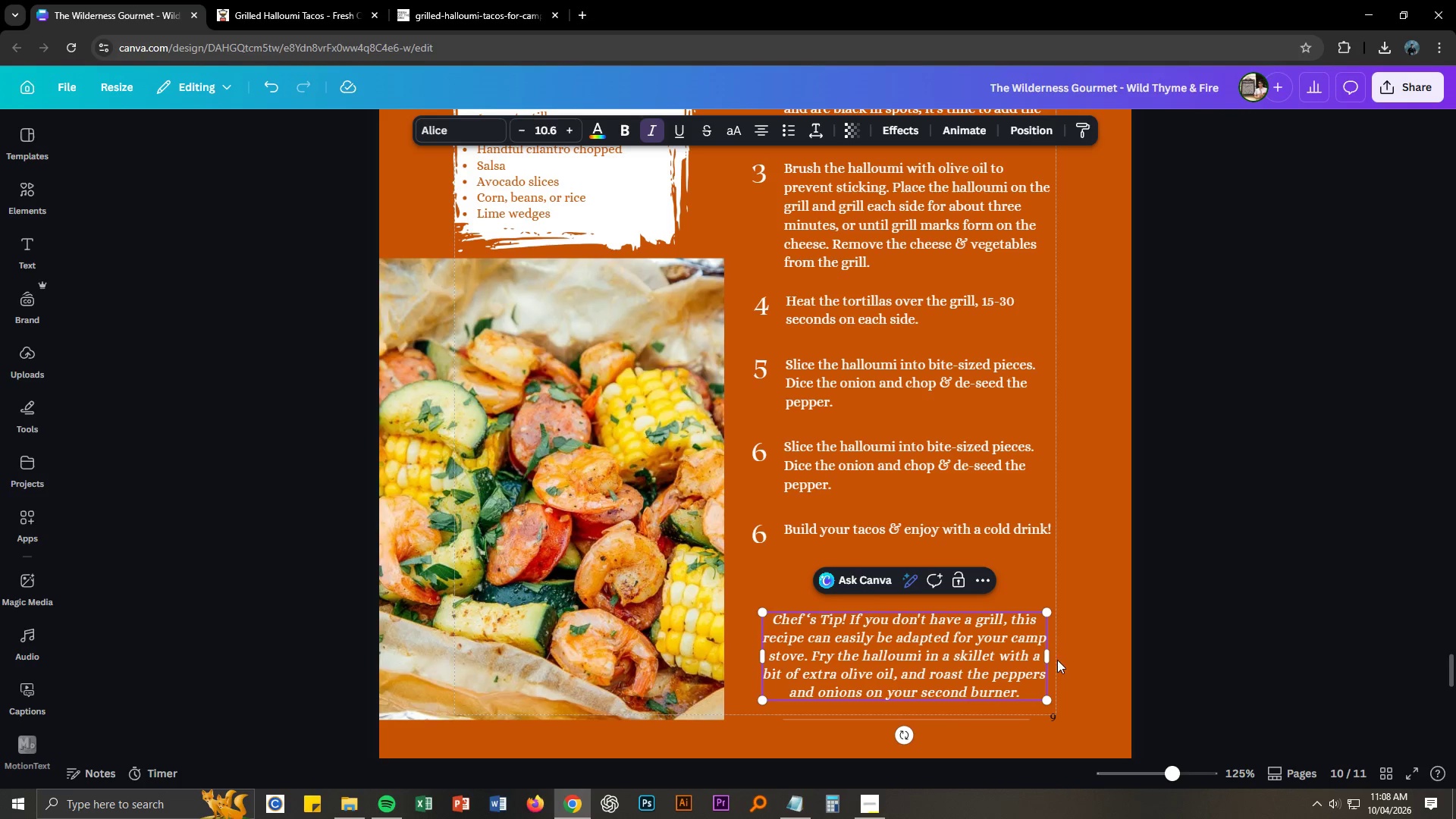 
left_click([1166, 654])
 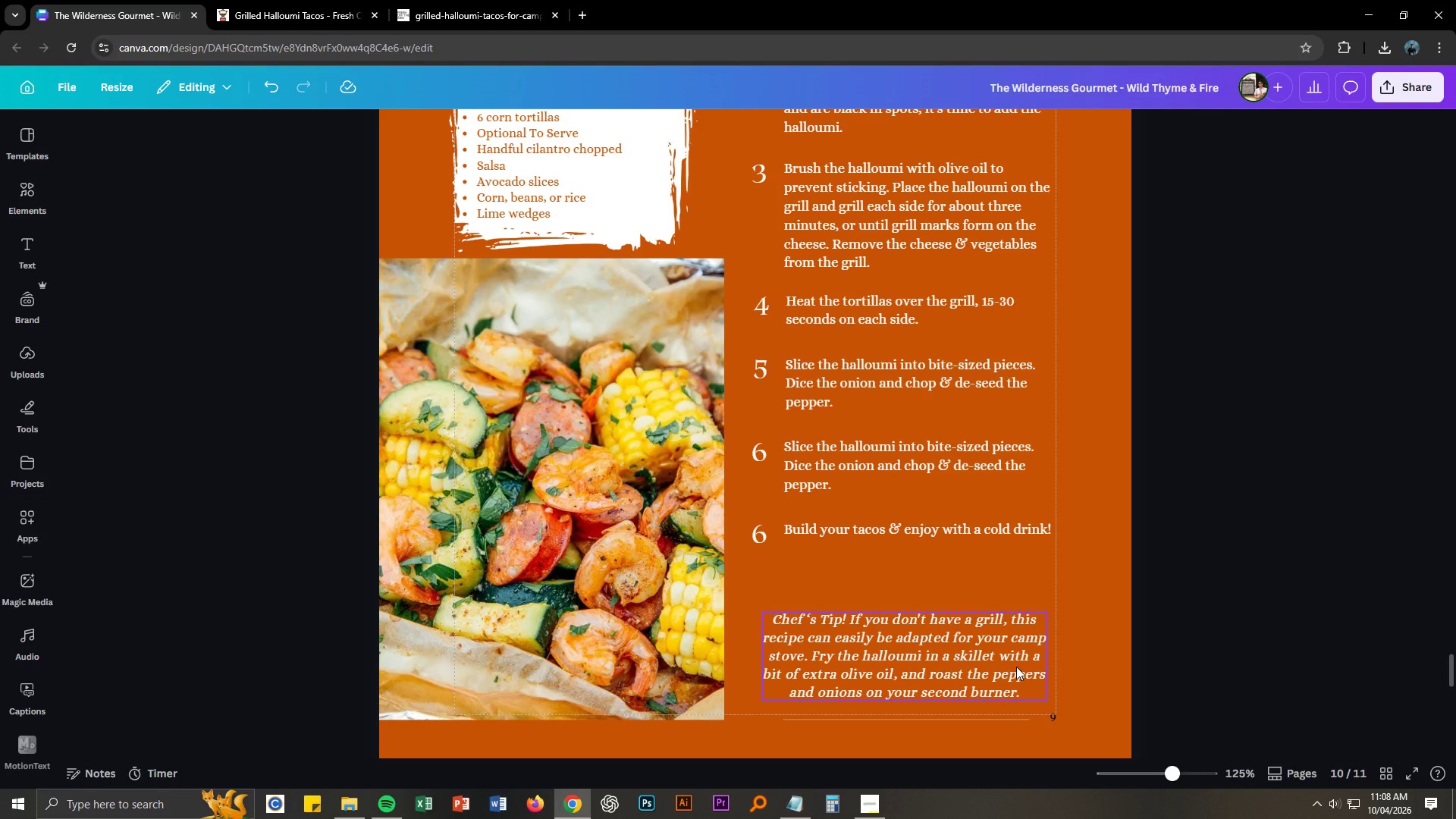 
left_click_drag(start_coordinate=[1009, 660], to_coordinate=[1003, 635])
 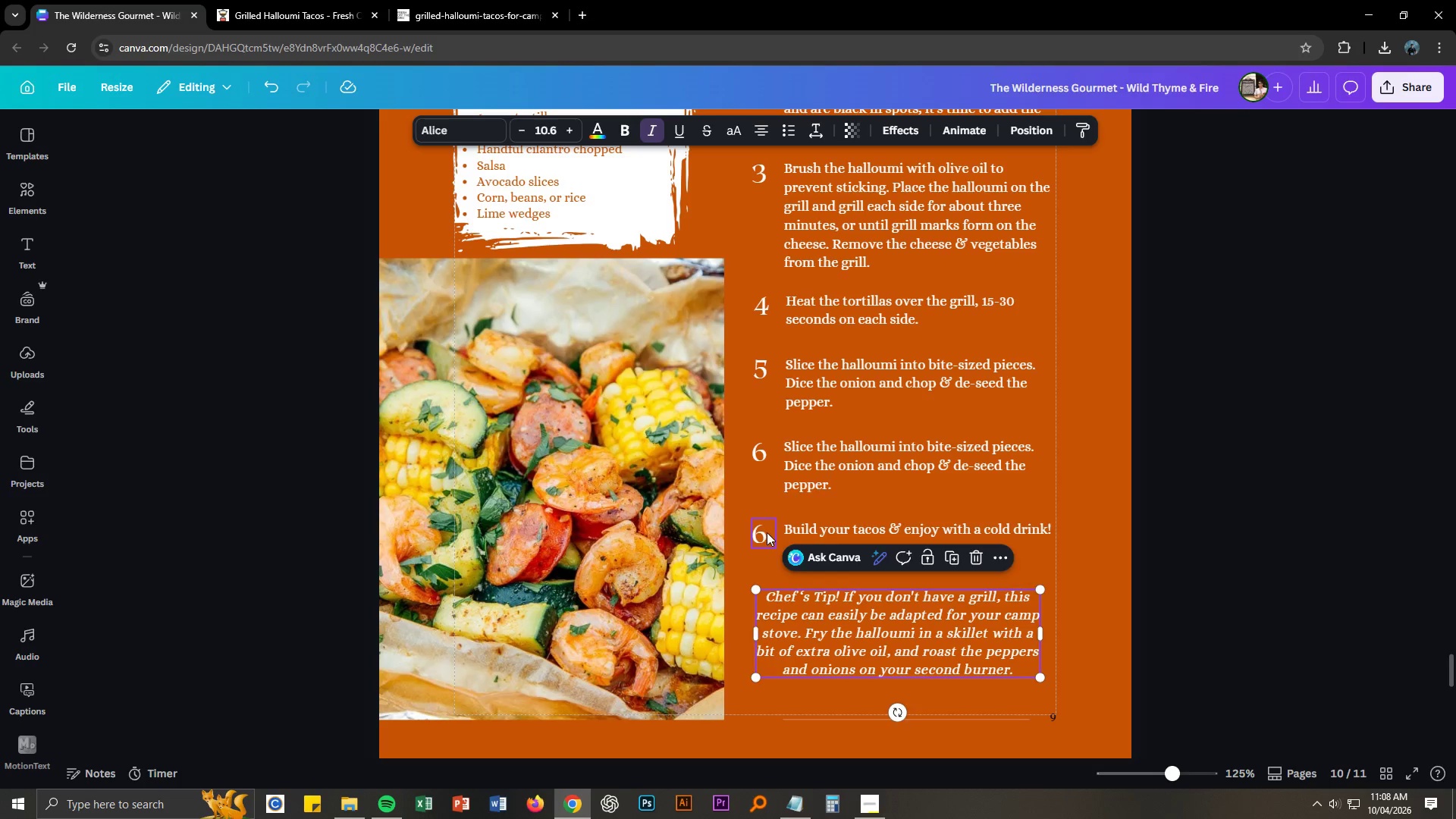 
double_click([767, 532])
 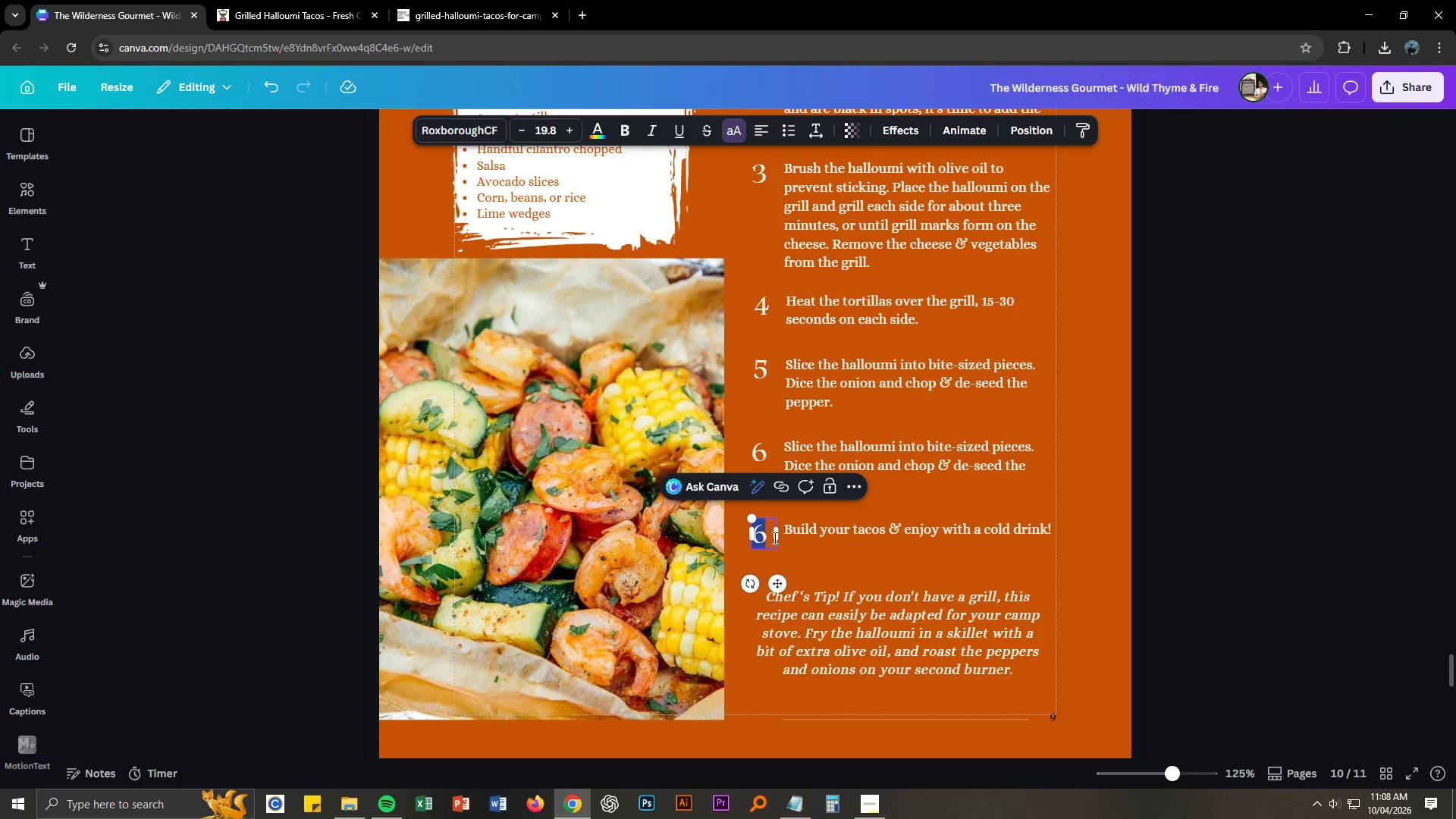 
key(Numpad7)
 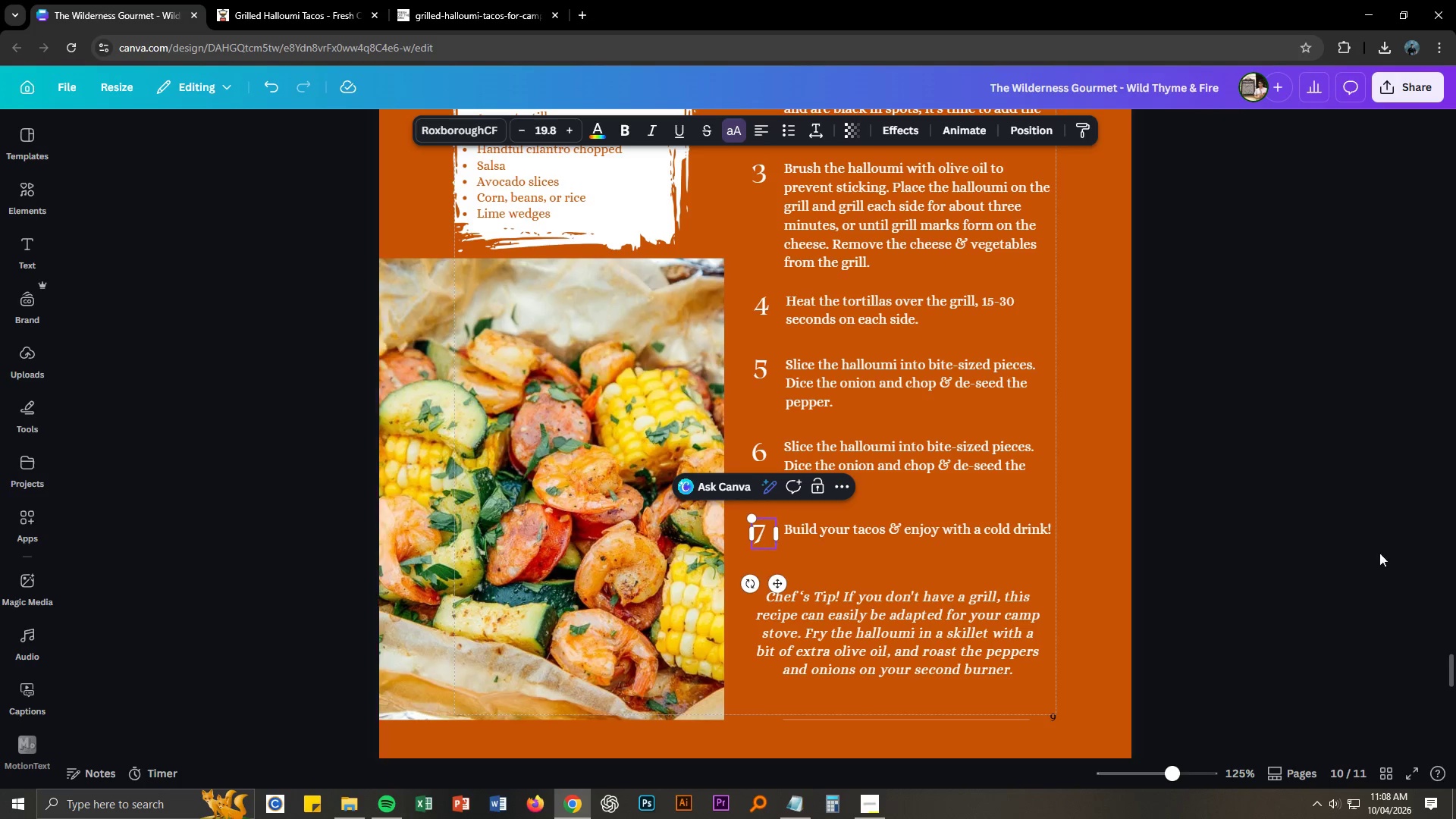 
left_click([1385, 557])
 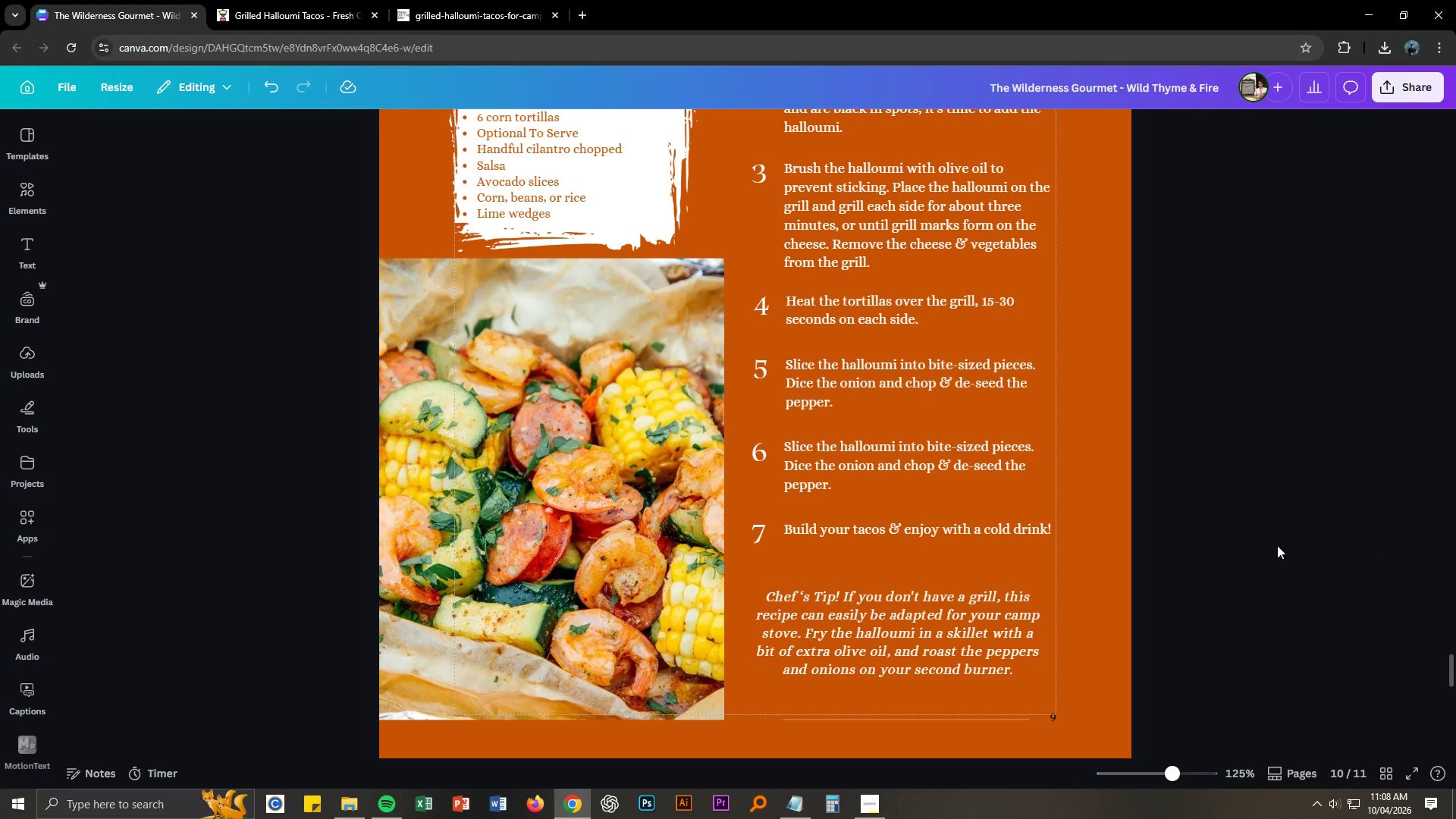 
key(Control+NumpadSubtract)
 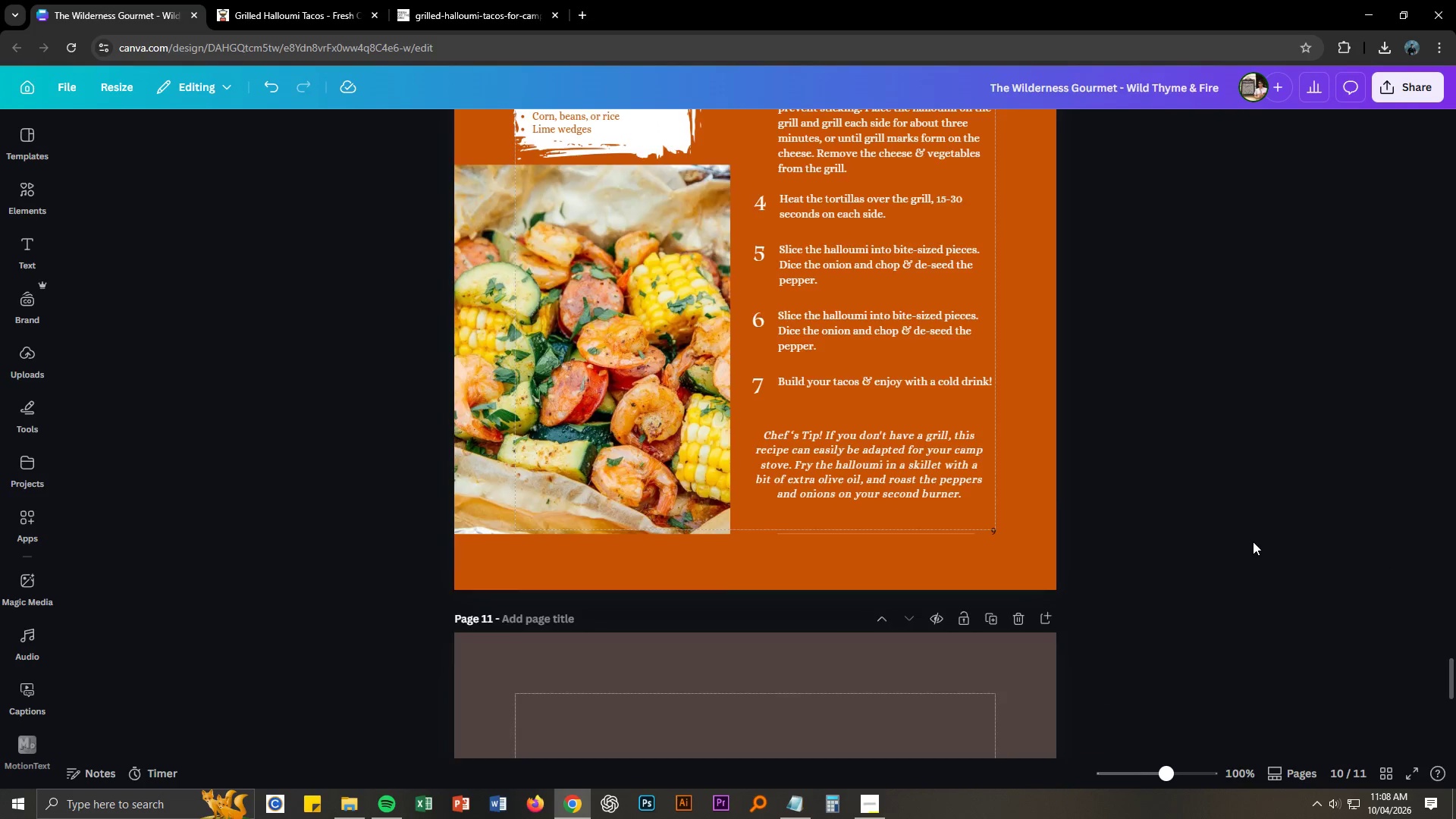 
scroll: coordinate [1253, 542], scroll_direction: down, amount: 2.0
 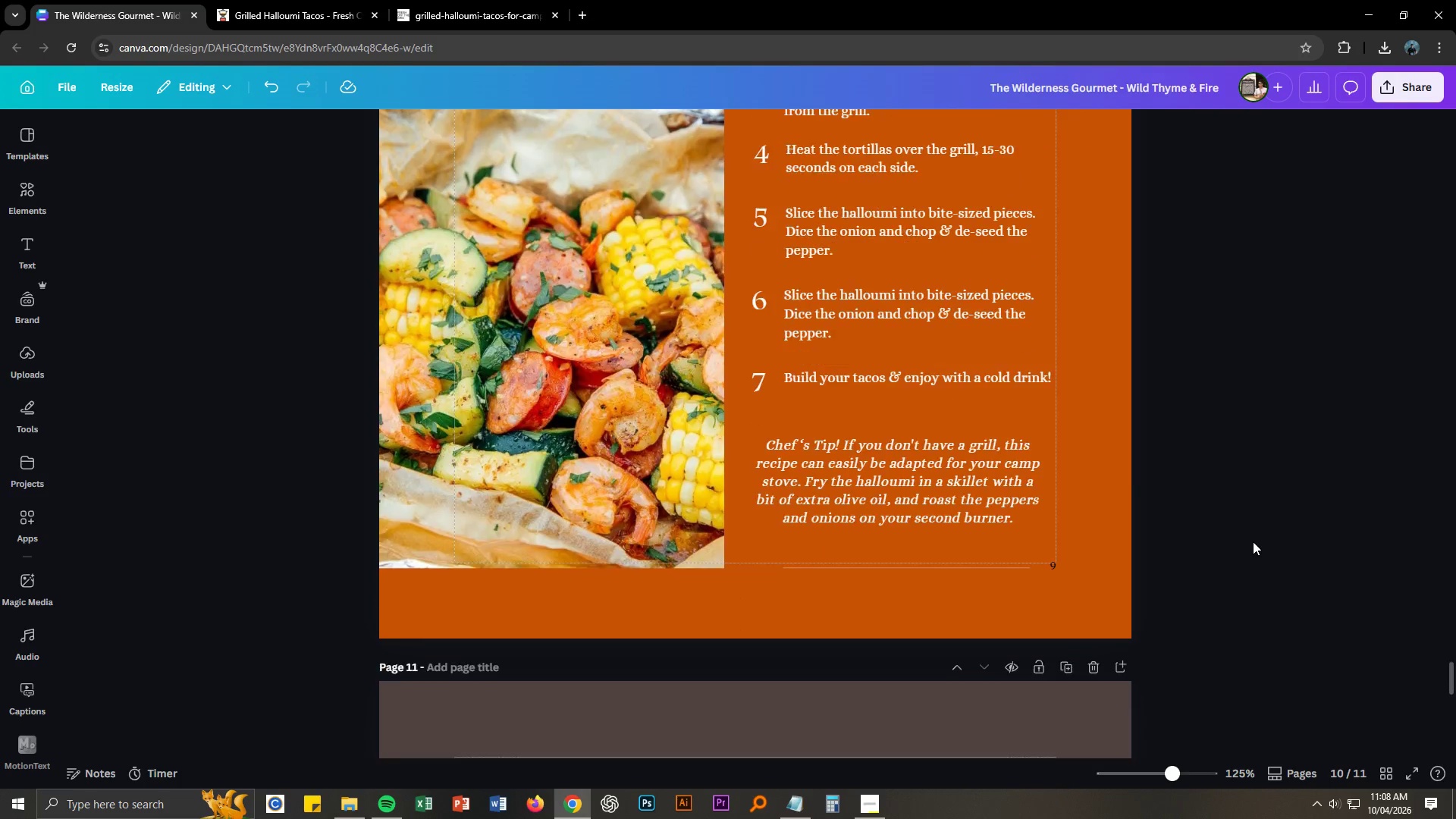 
key(Control+NumpadSubtract)
 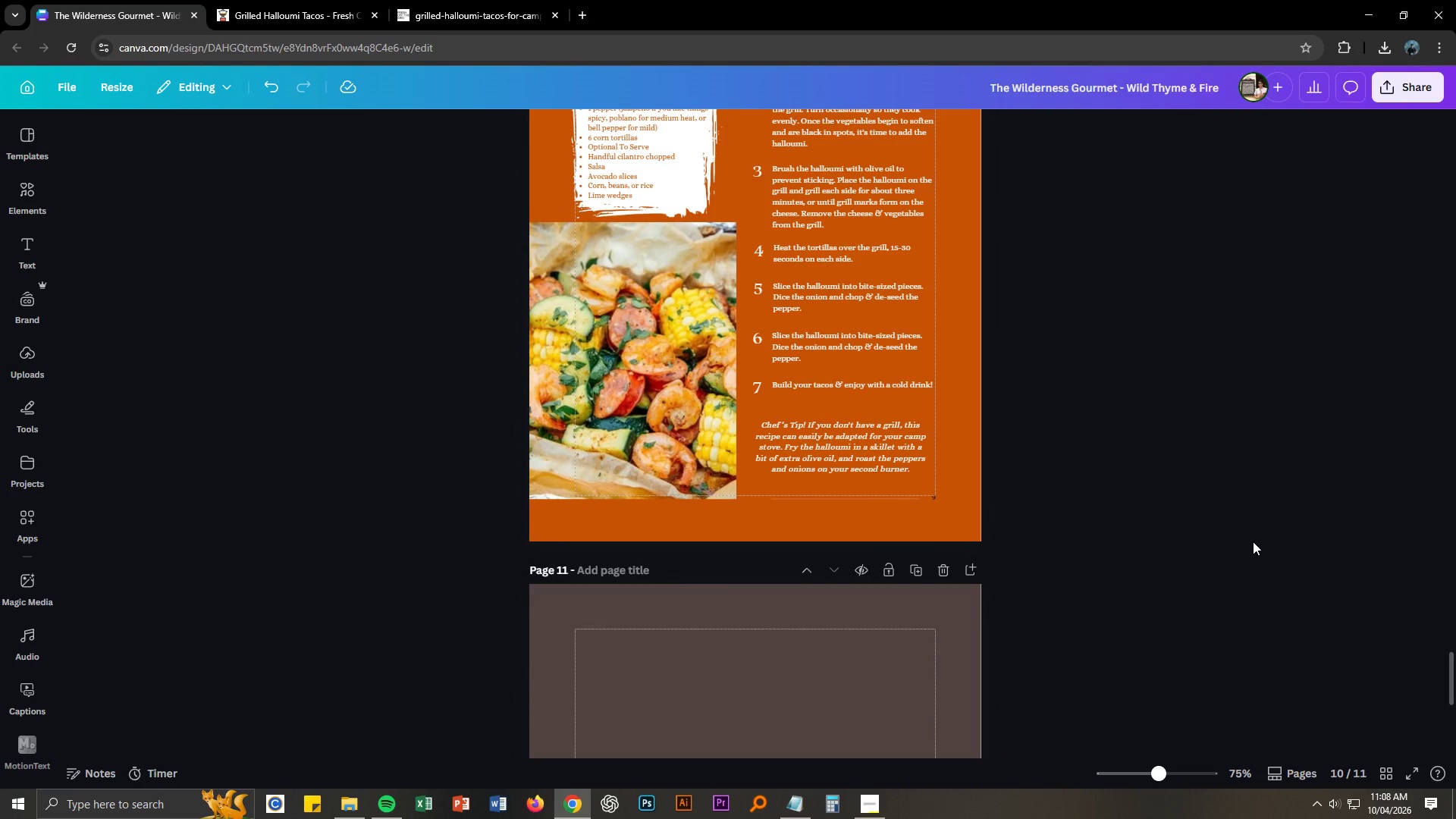 
scroll: coordinate [1253, 541], scroll_direction: up, amount: 4.0
 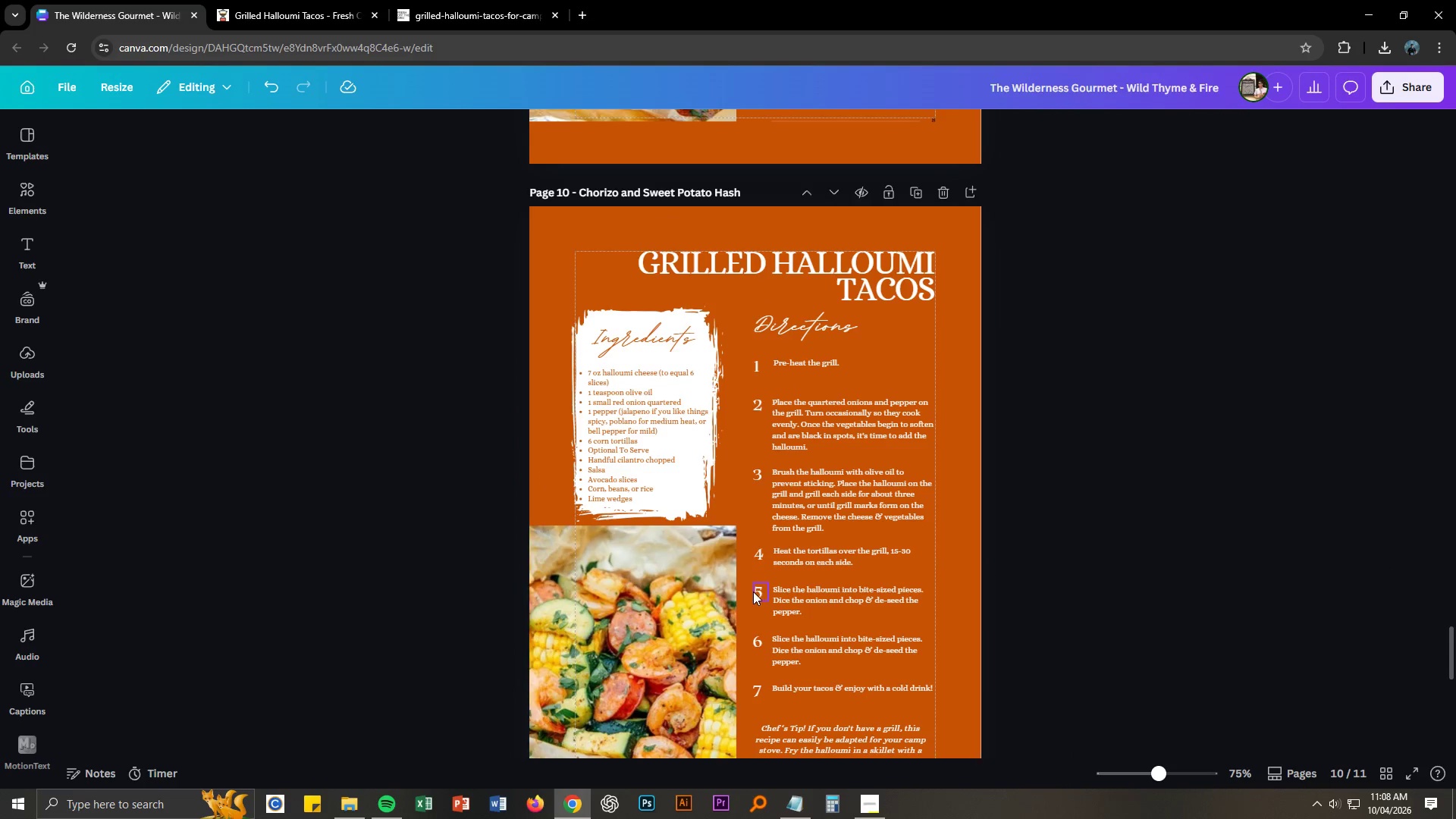 
left_click([682, 614])
 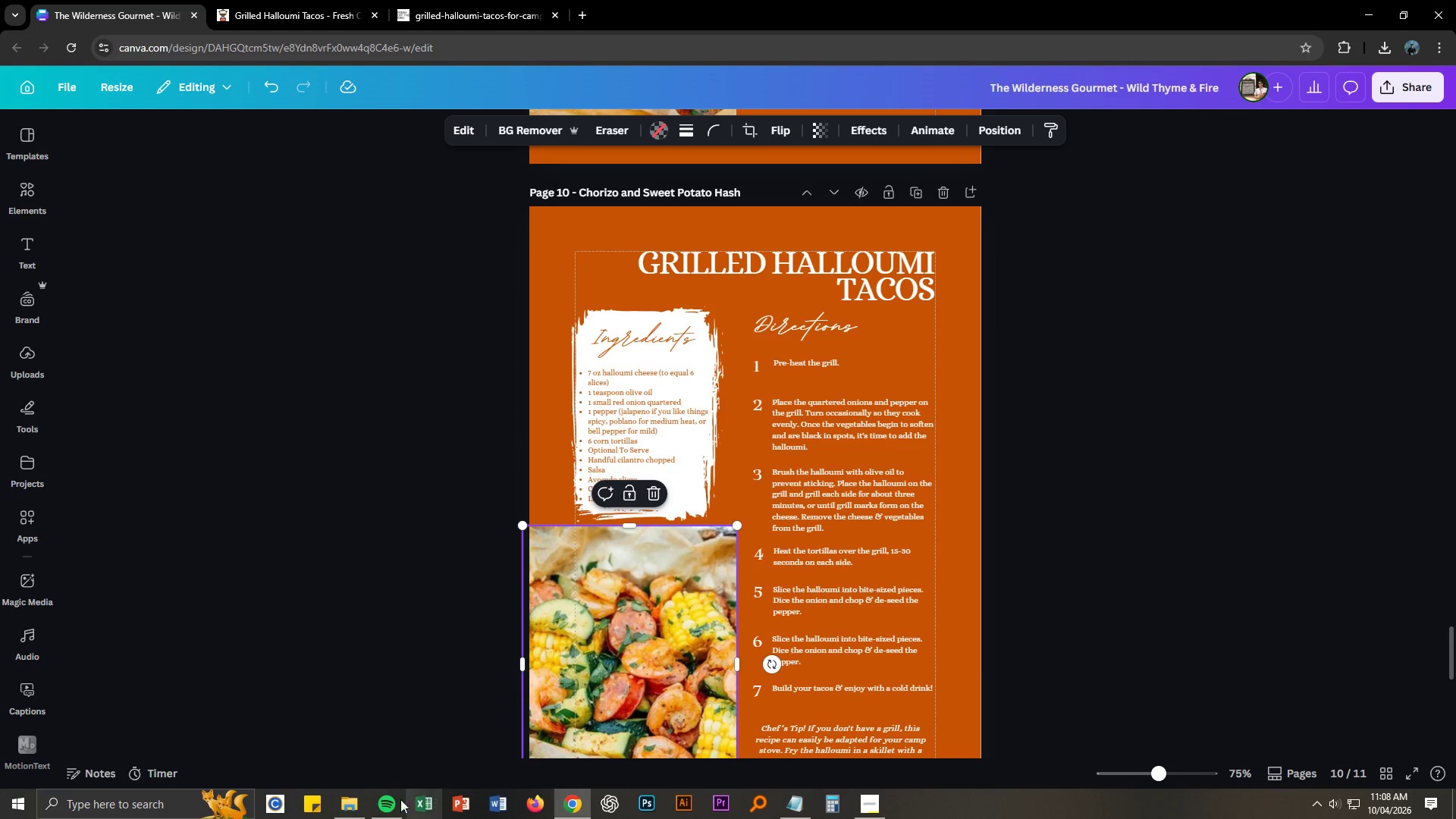 
left_click([348, 802])
 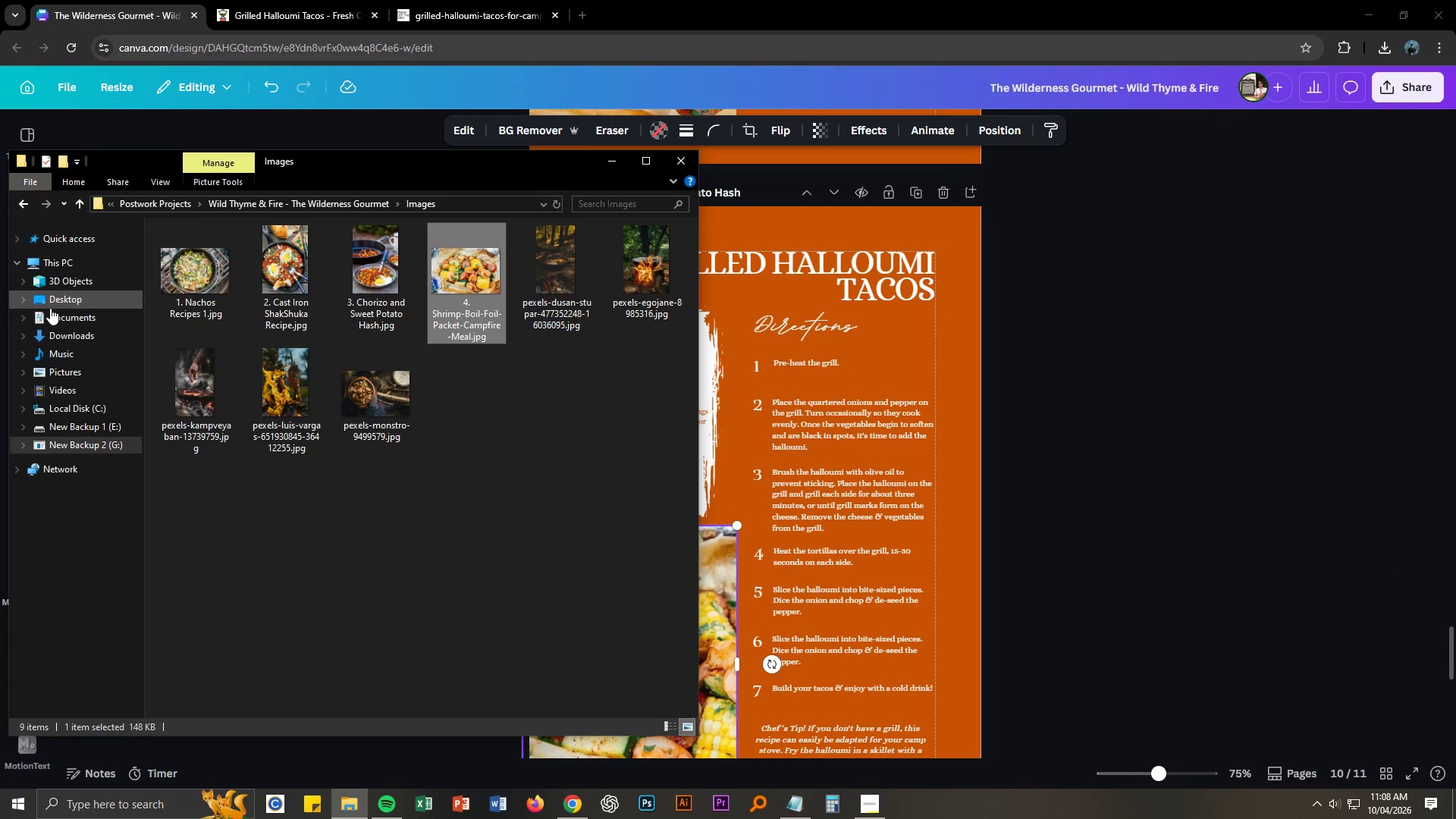 
left_click([69, 337])
 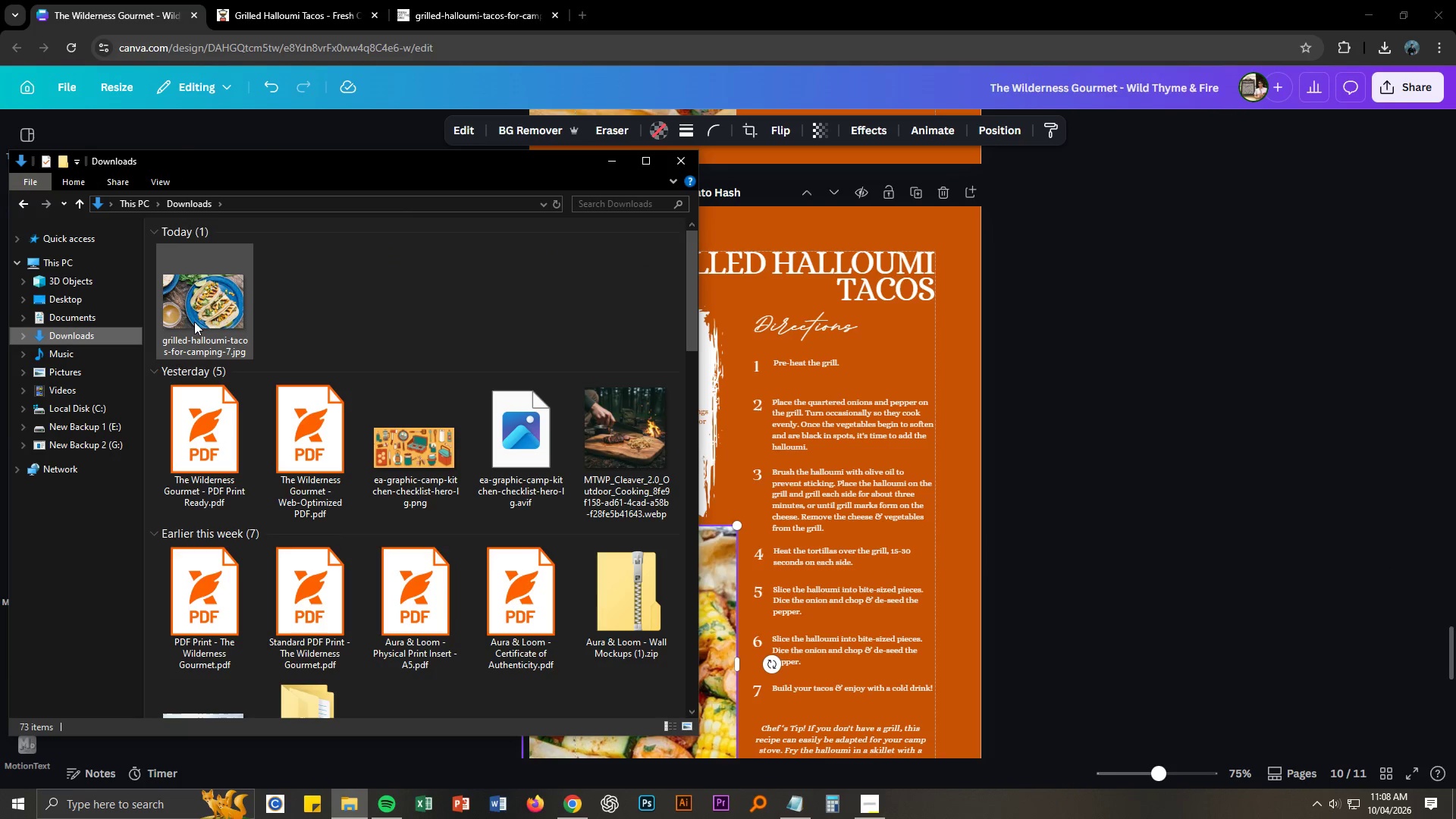 
left_click([217, 335])
 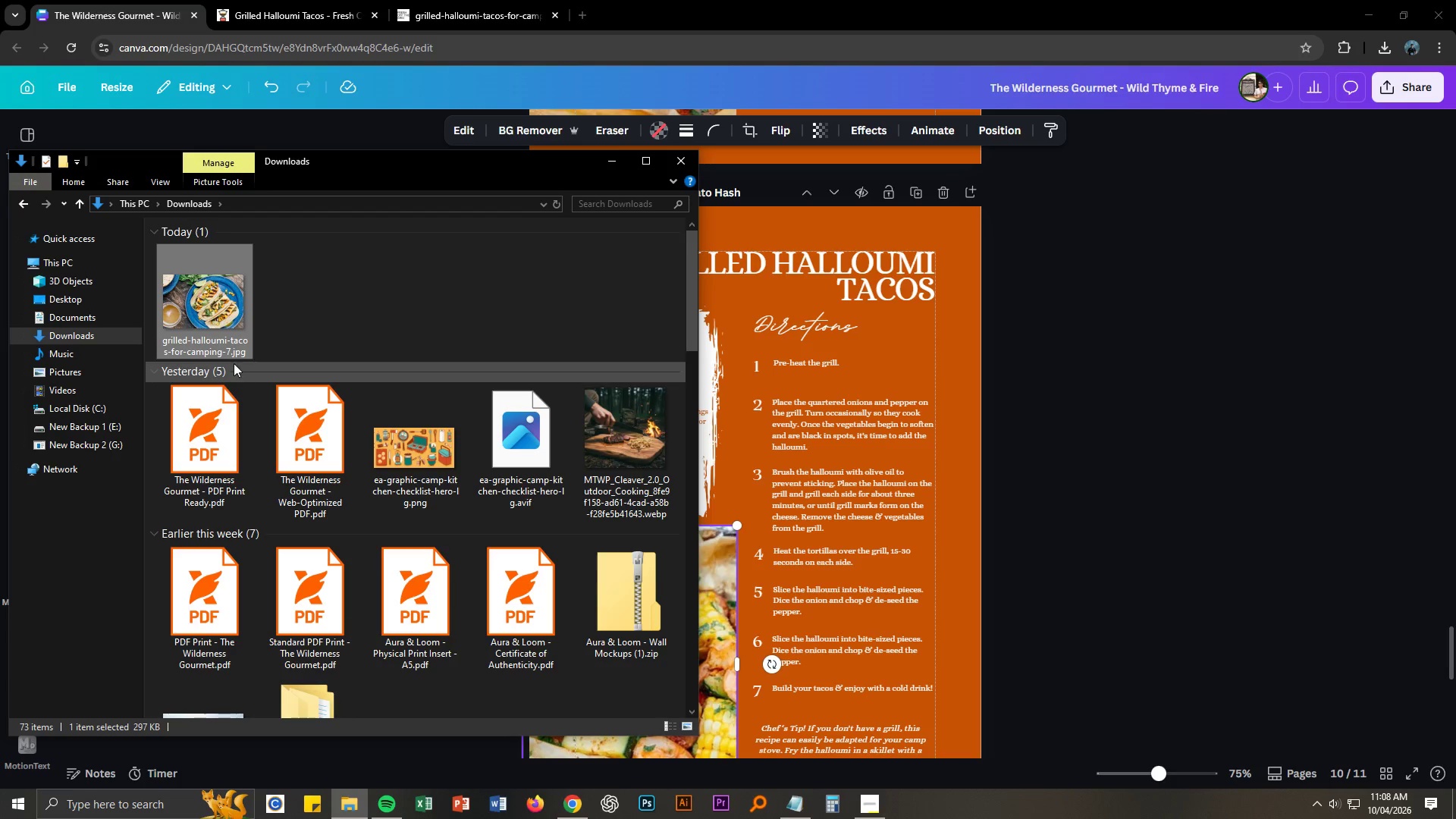 
key(Control+C)
 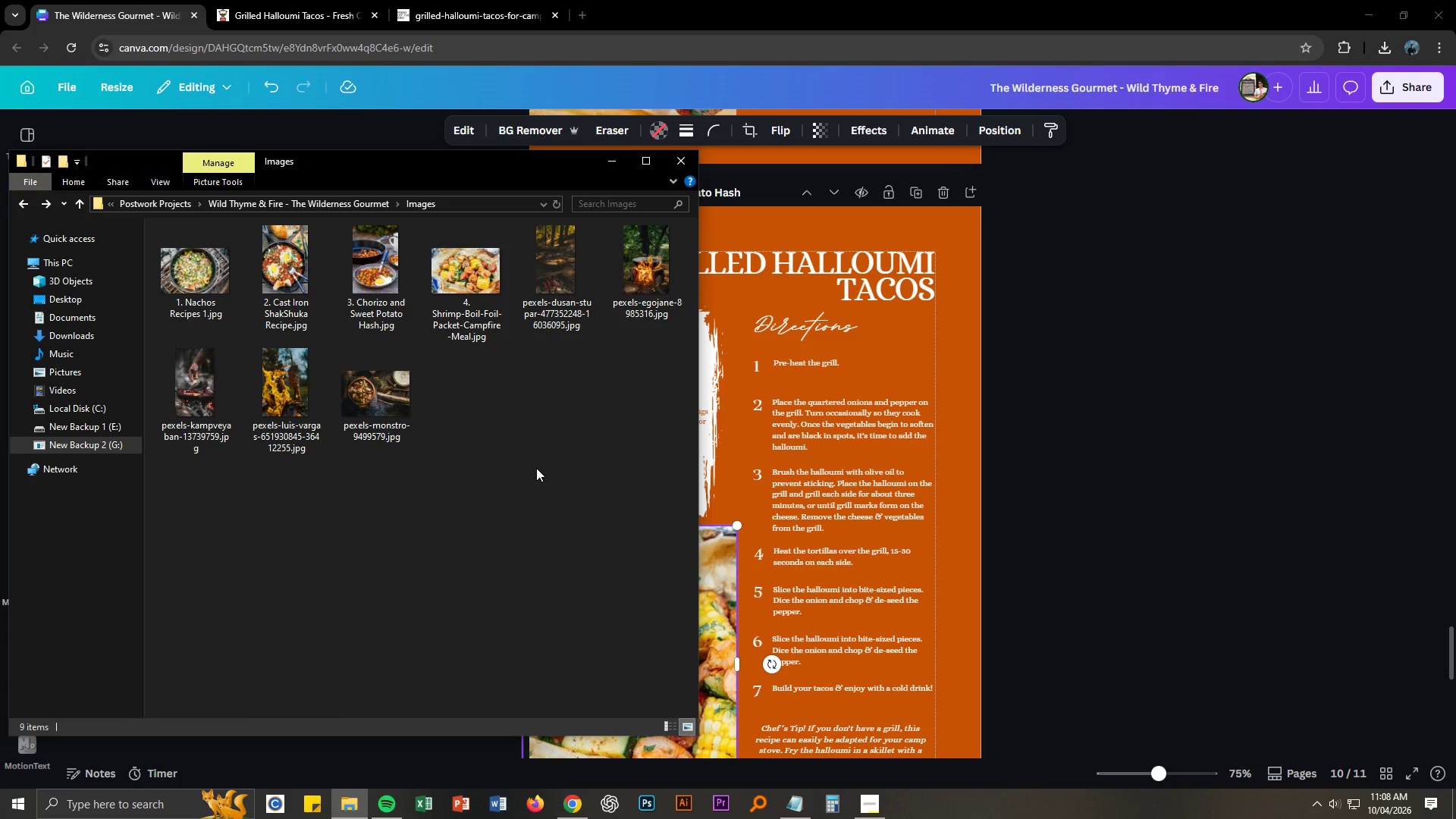 
key(Control+ControlLeft)
 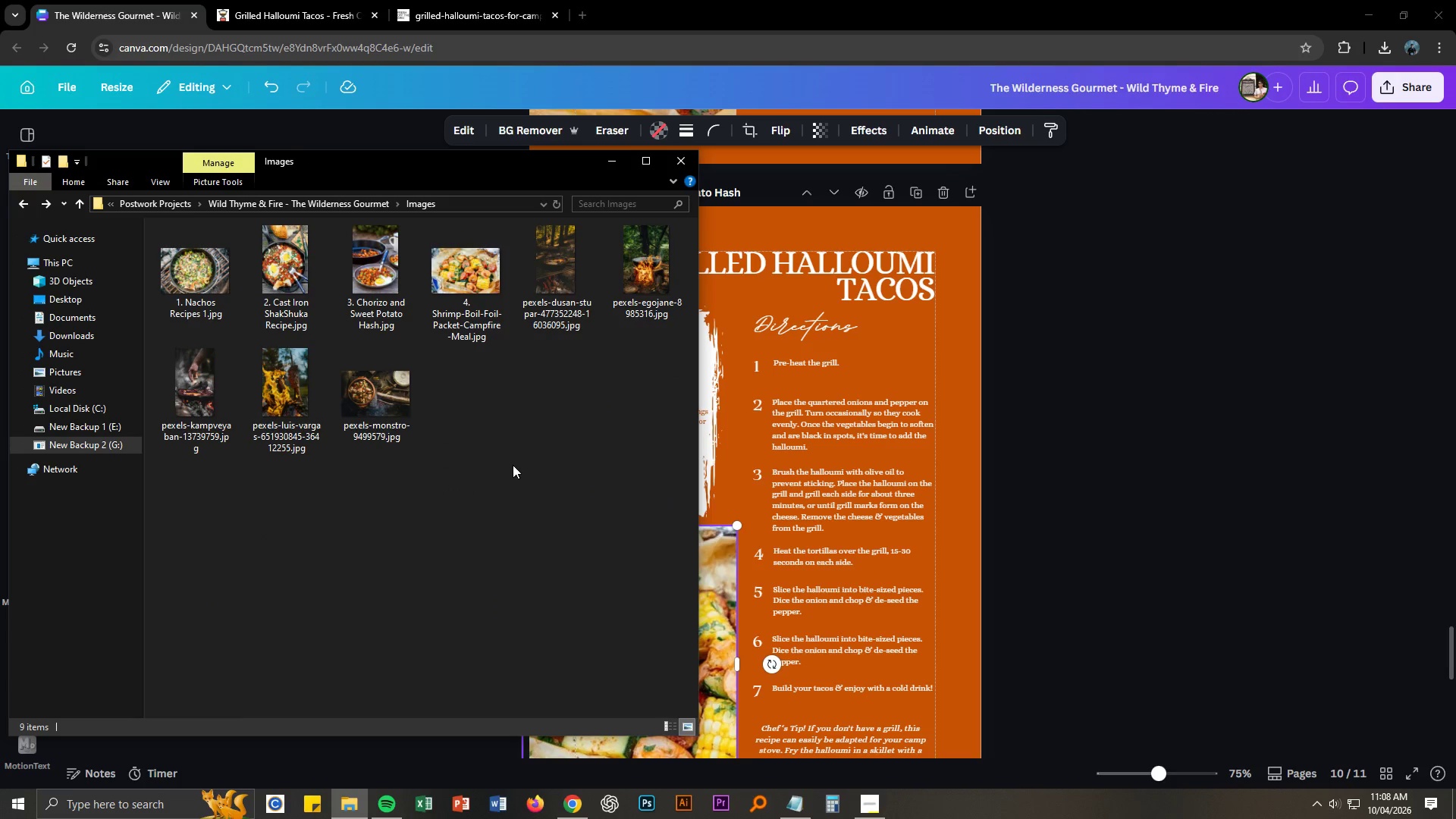 
key(Control+V)
 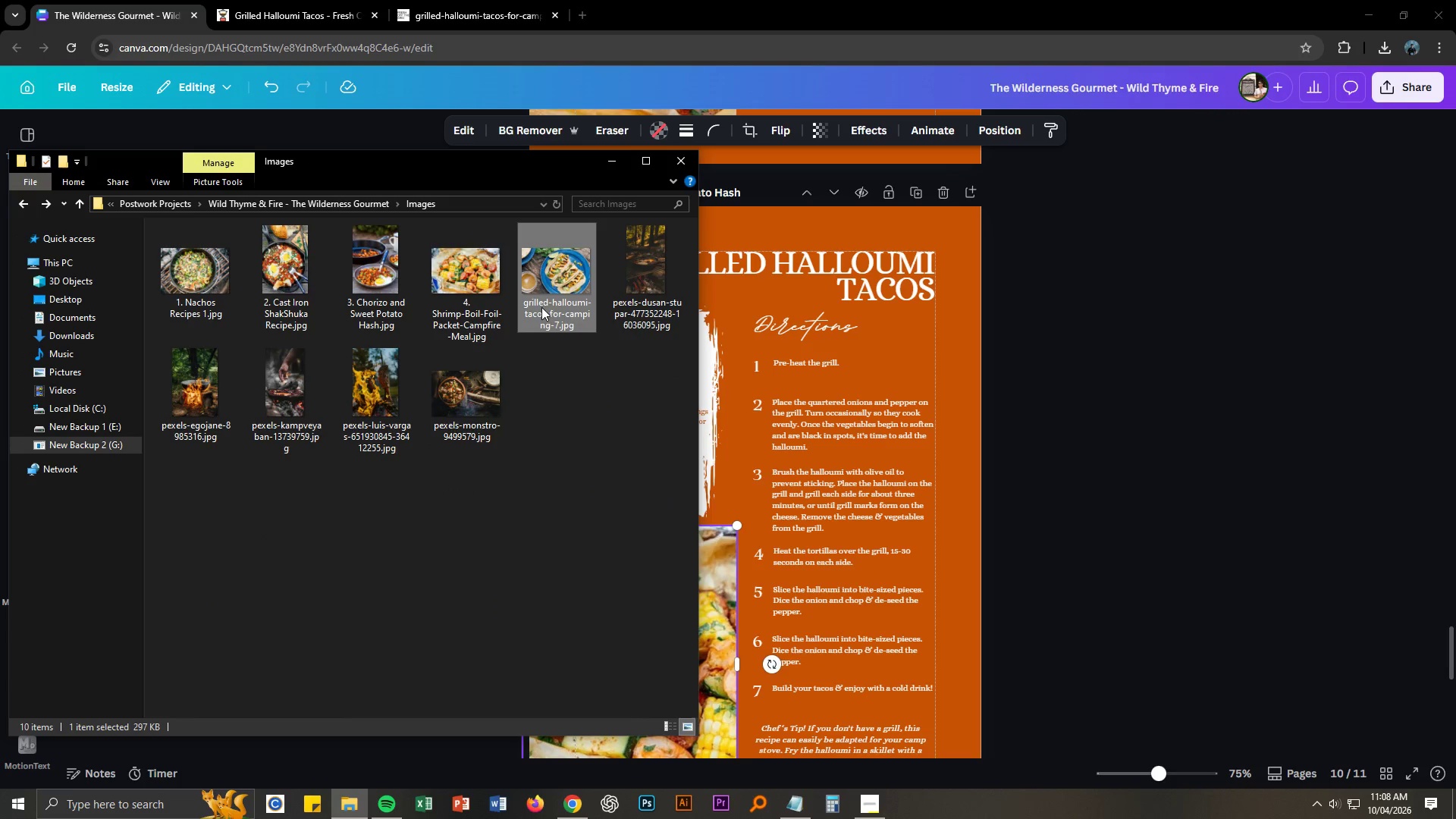 
key(F2)
 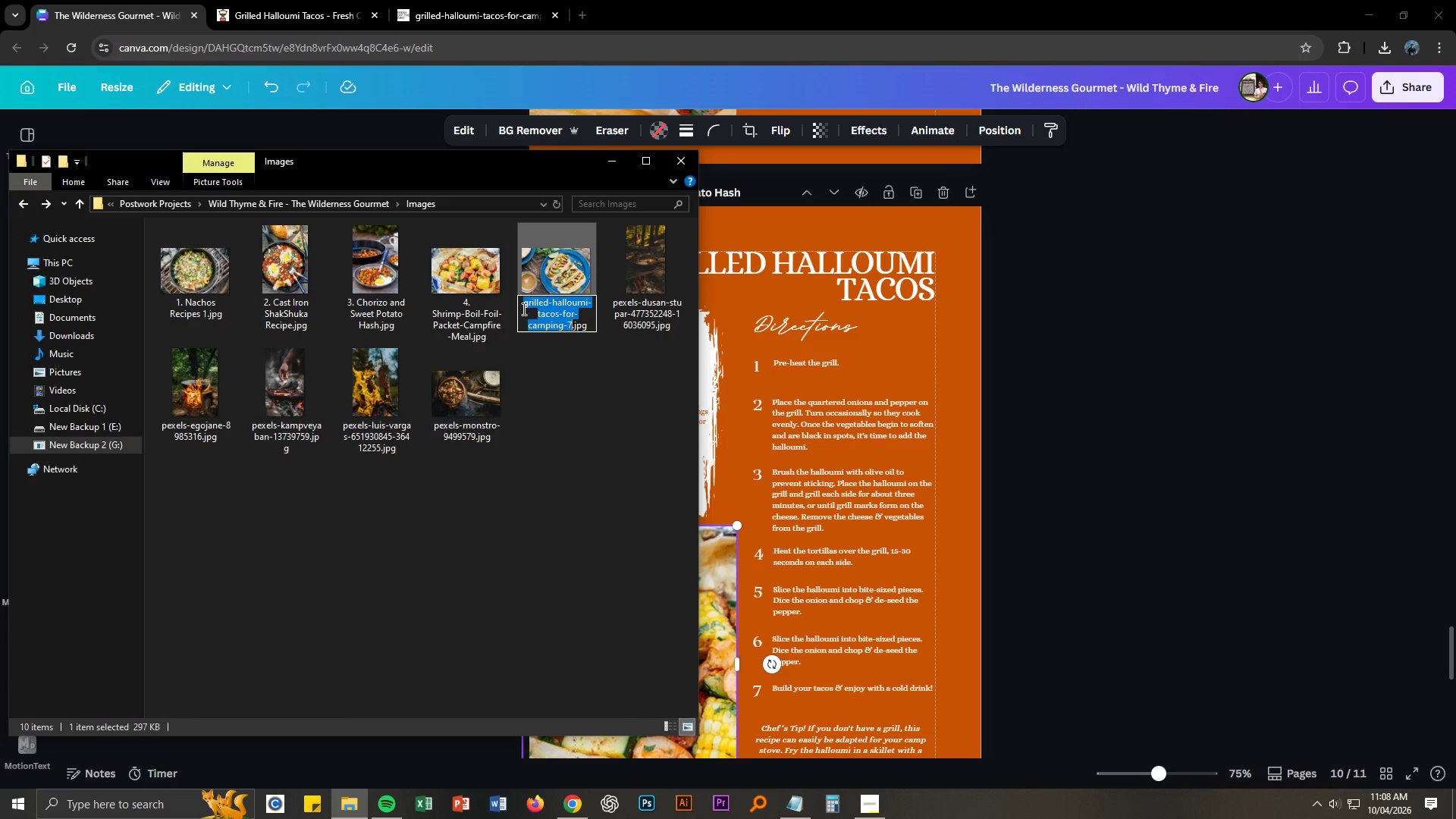 
left_click([521, 307])
 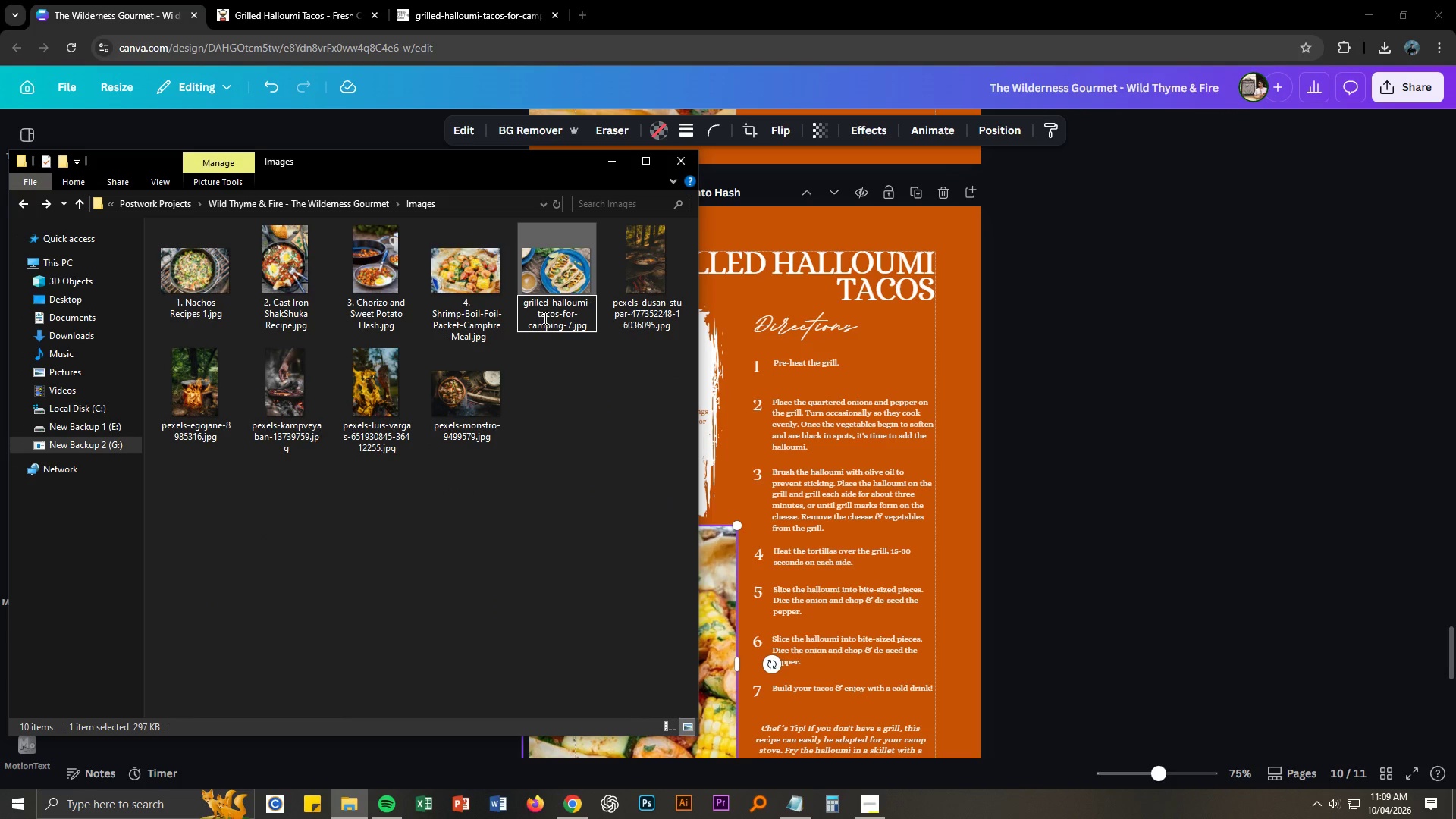 
key(Numpad5)
 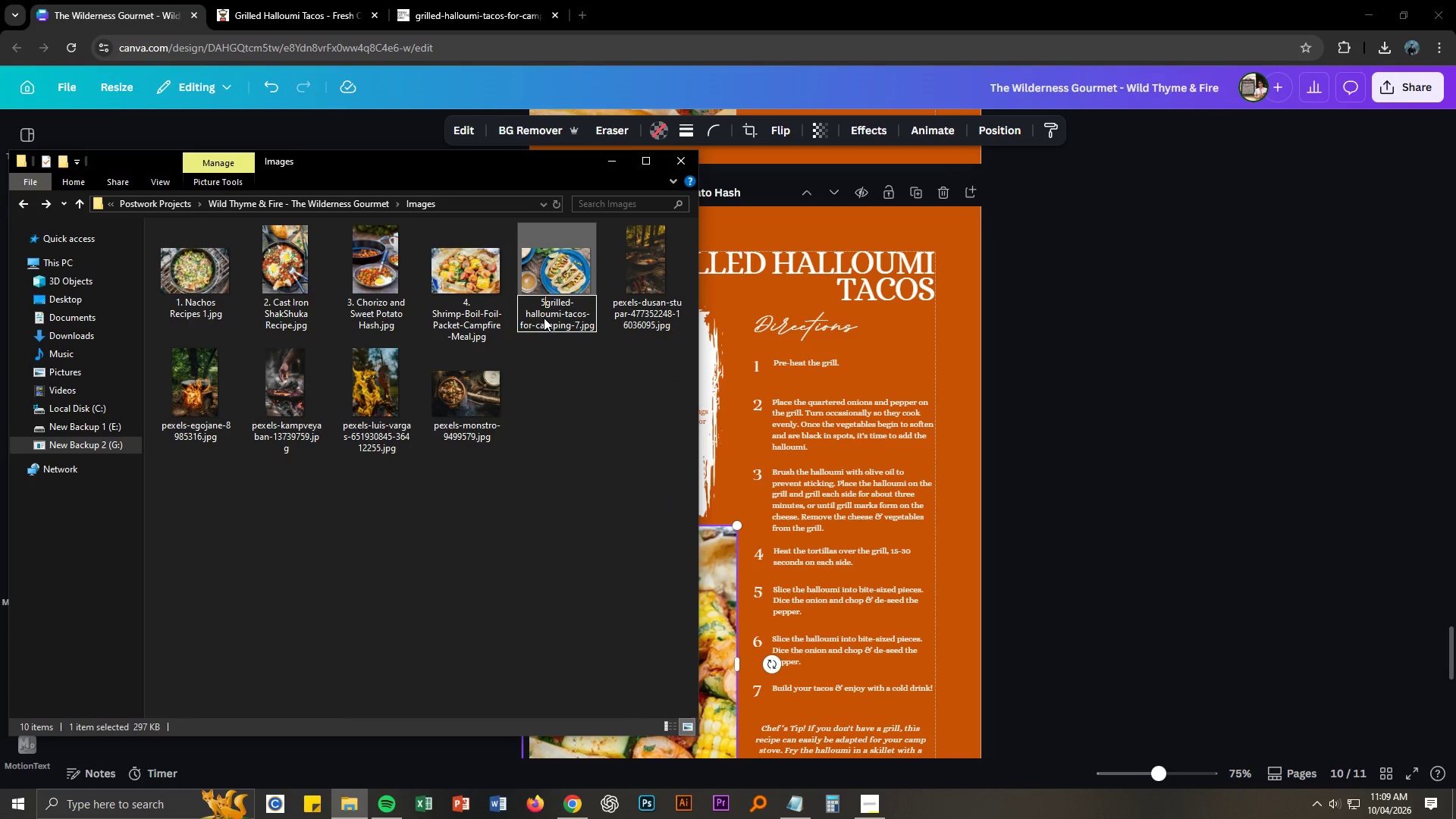 
key(NumpadDecimal)
 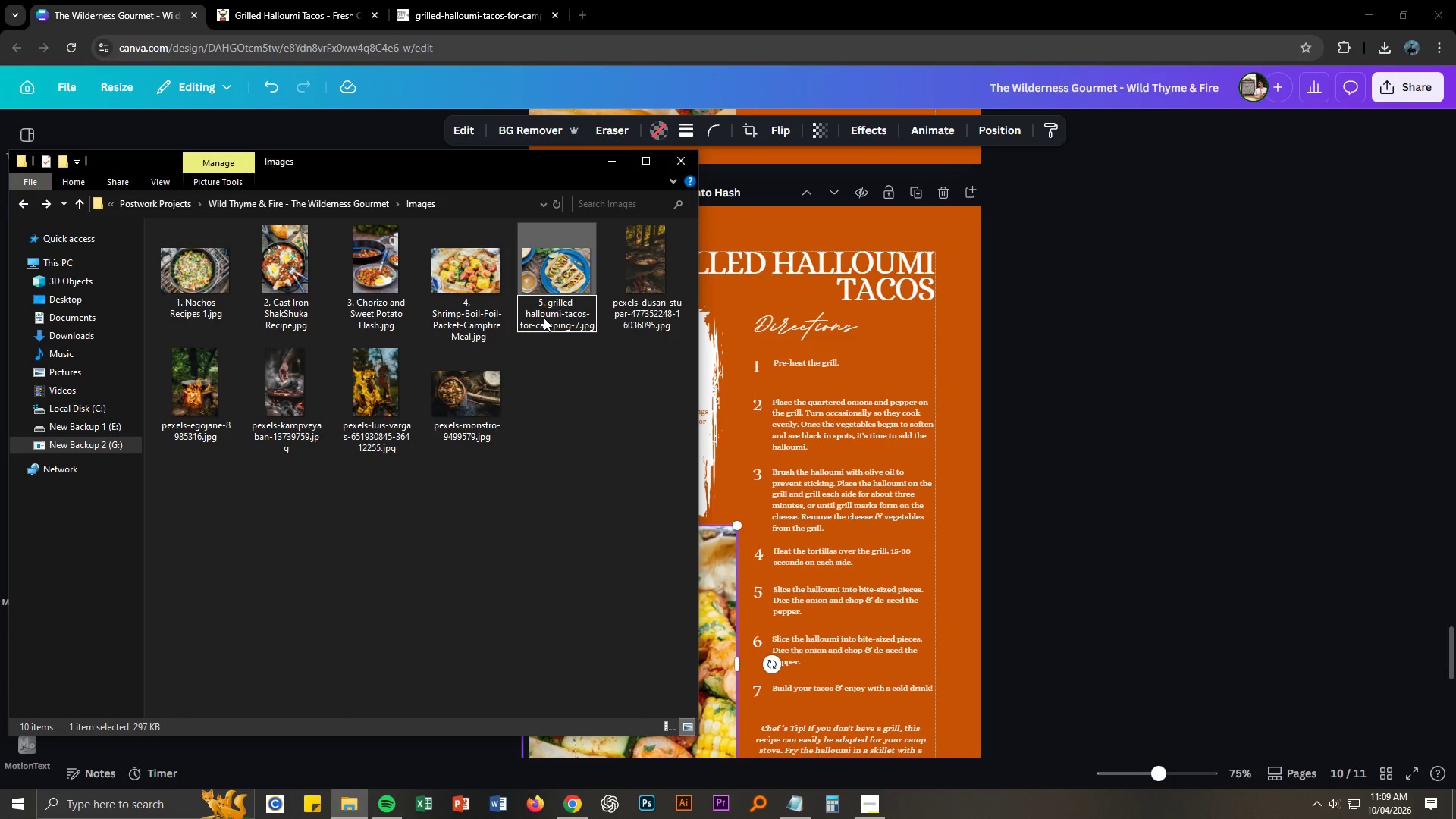 
key(Space)
 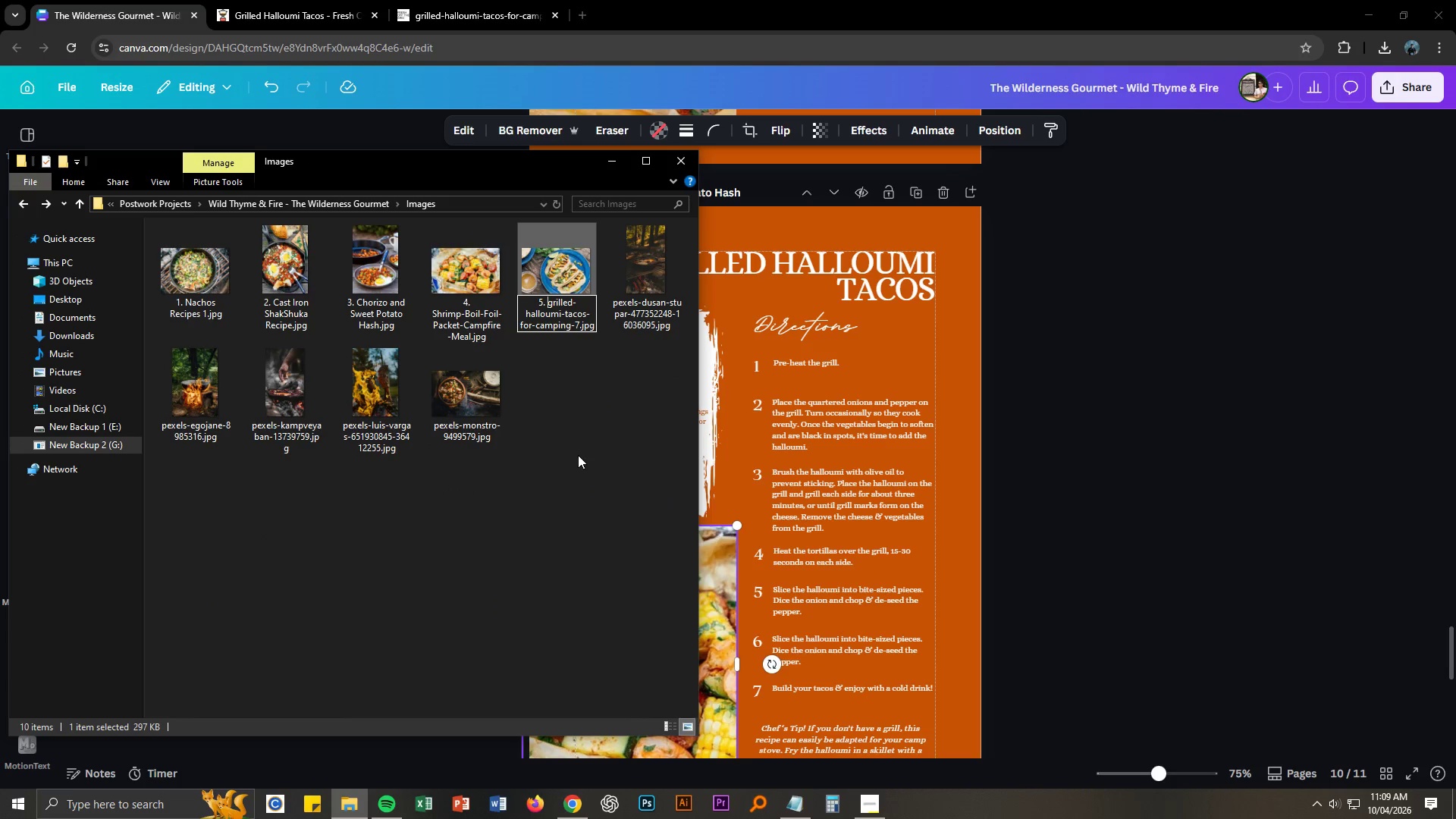 
left_click([578, 456])
 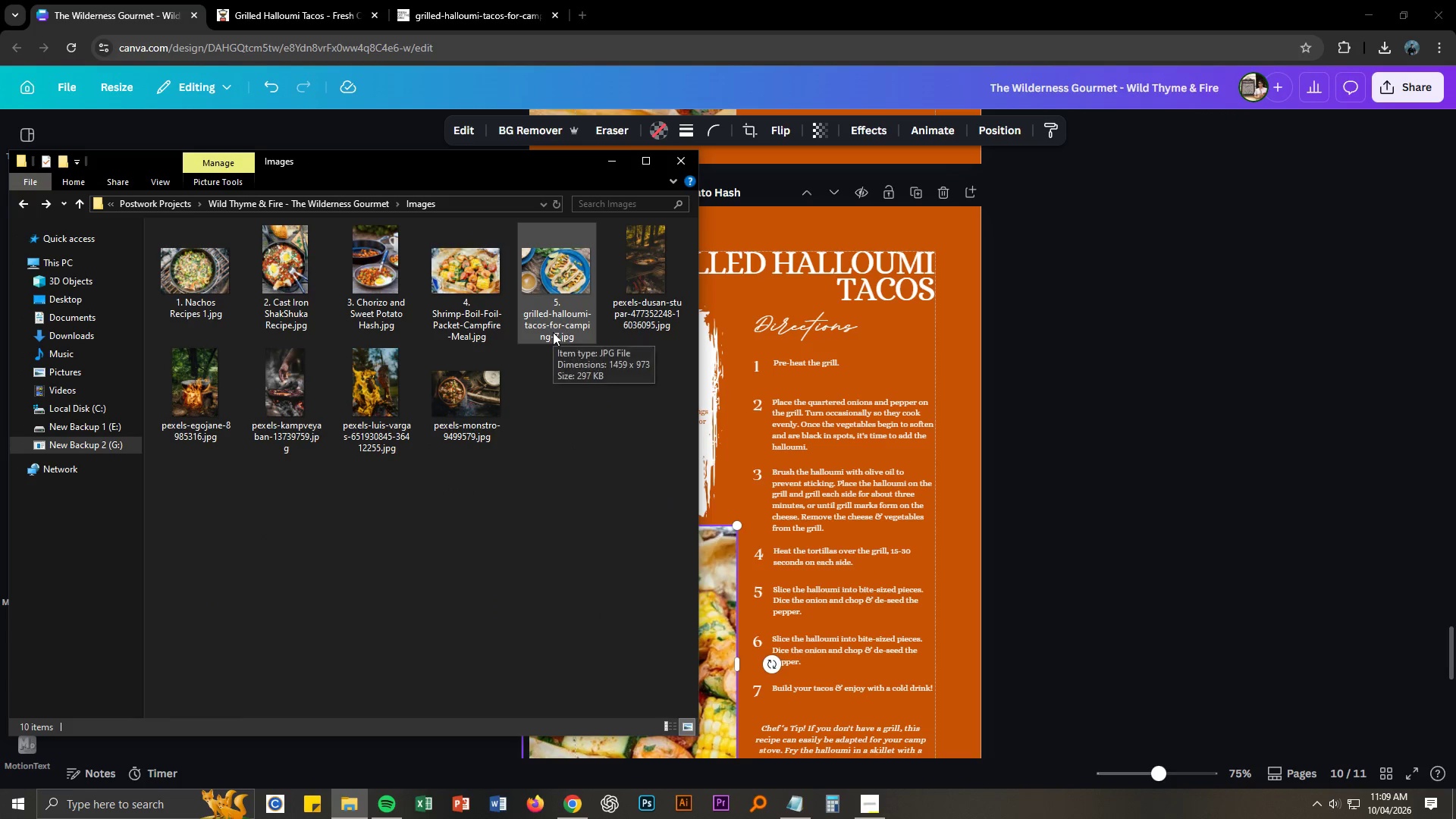 
left_click_drag(start_coordinate=[553, 332], to_coordinate=[723, 596])
 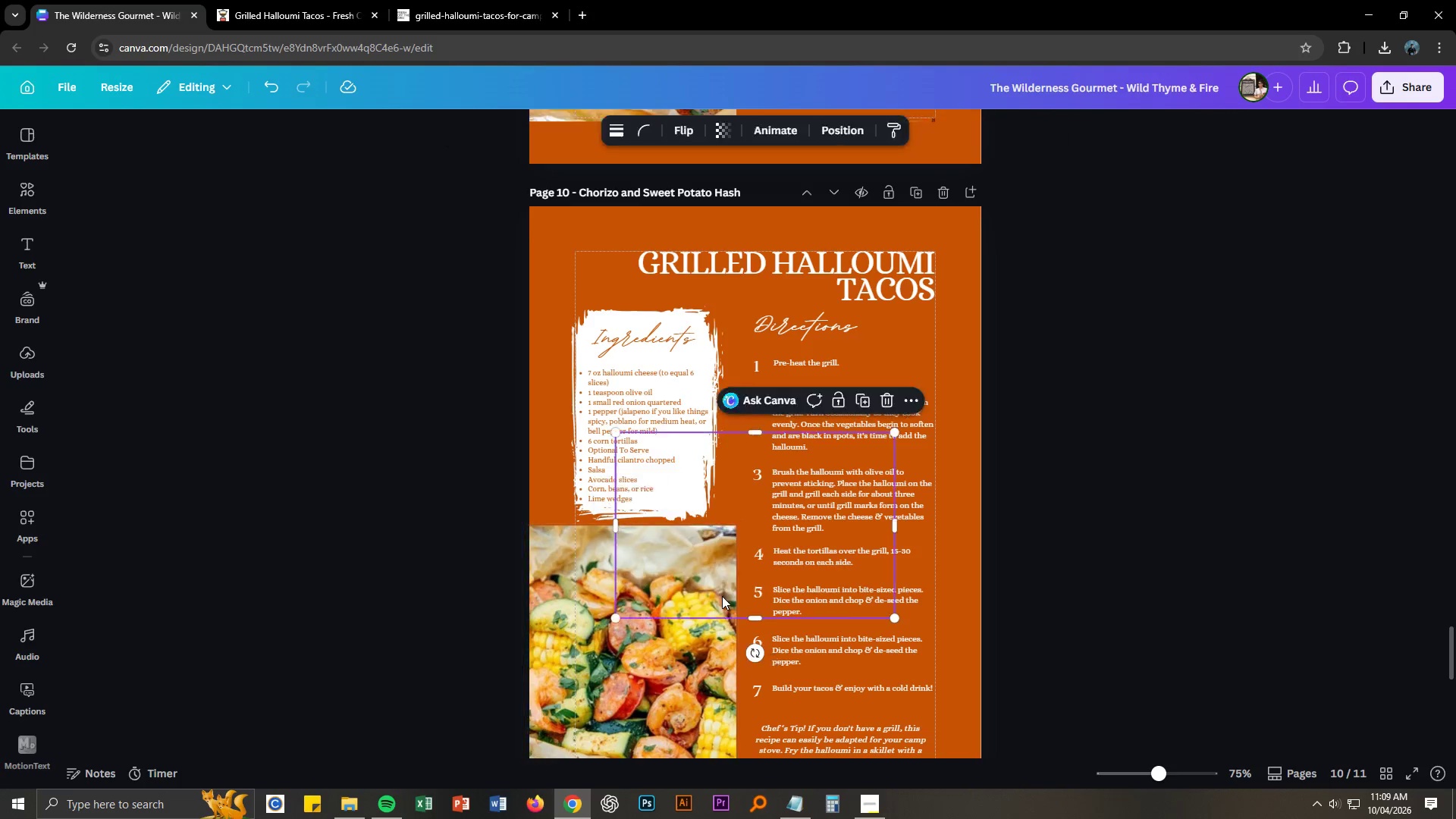 
scroll: coordinate [722, 596], scroll_direction: down, amount: 3.0
 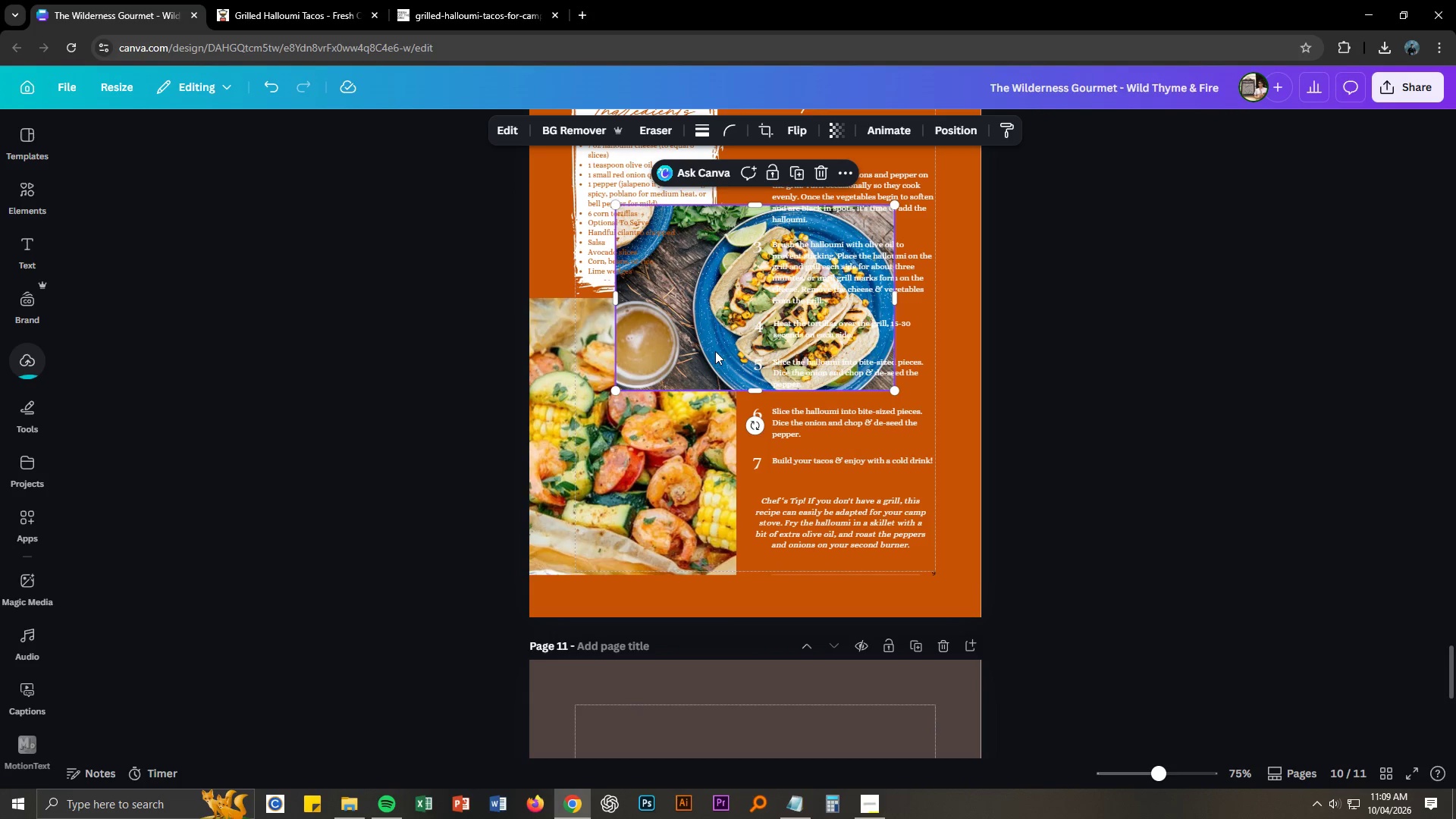 
left_click_drag(start_coordinate=[720, 359], to_coordinate=[576, 501])
 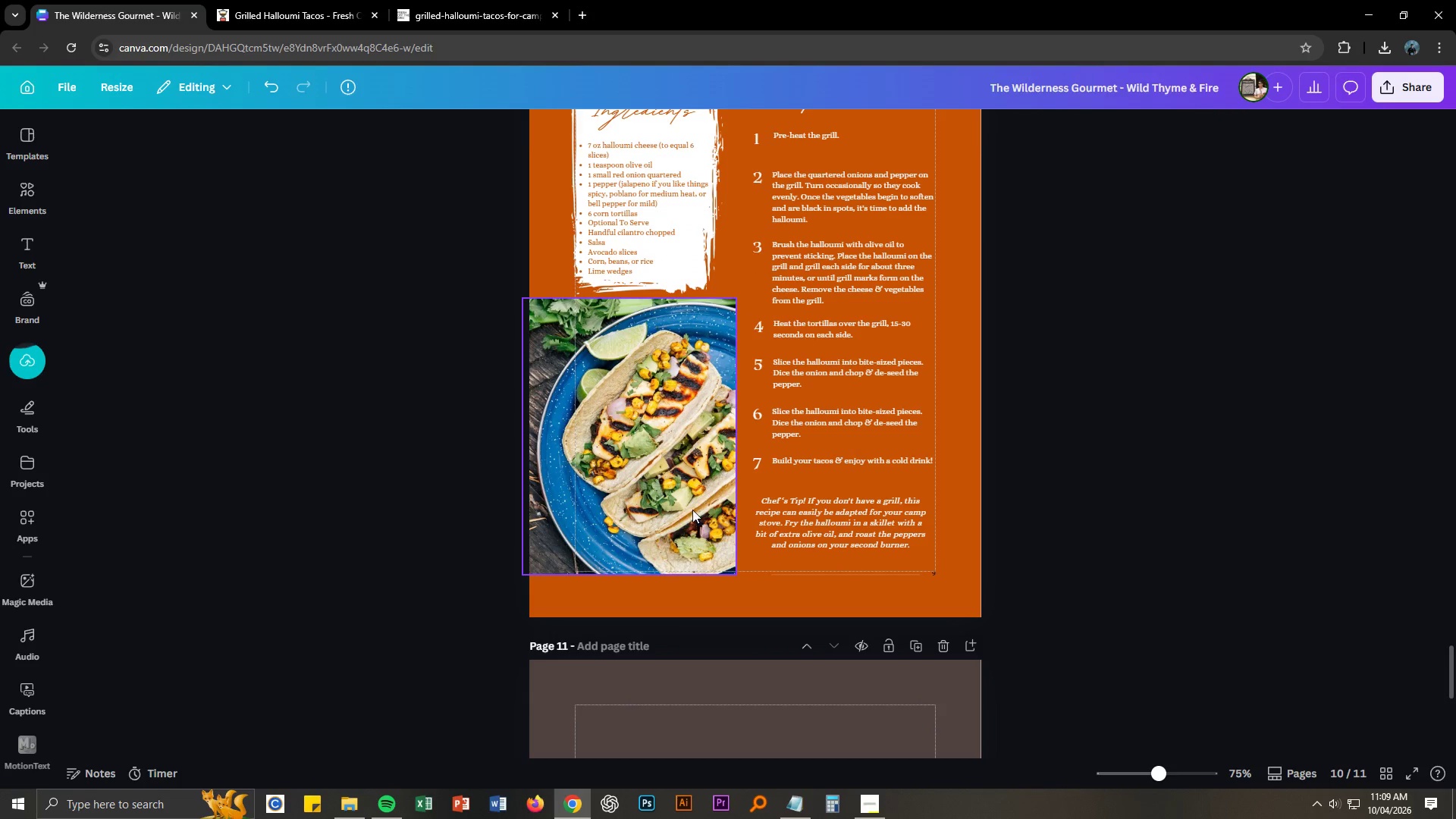 
double_click([692, 510])
 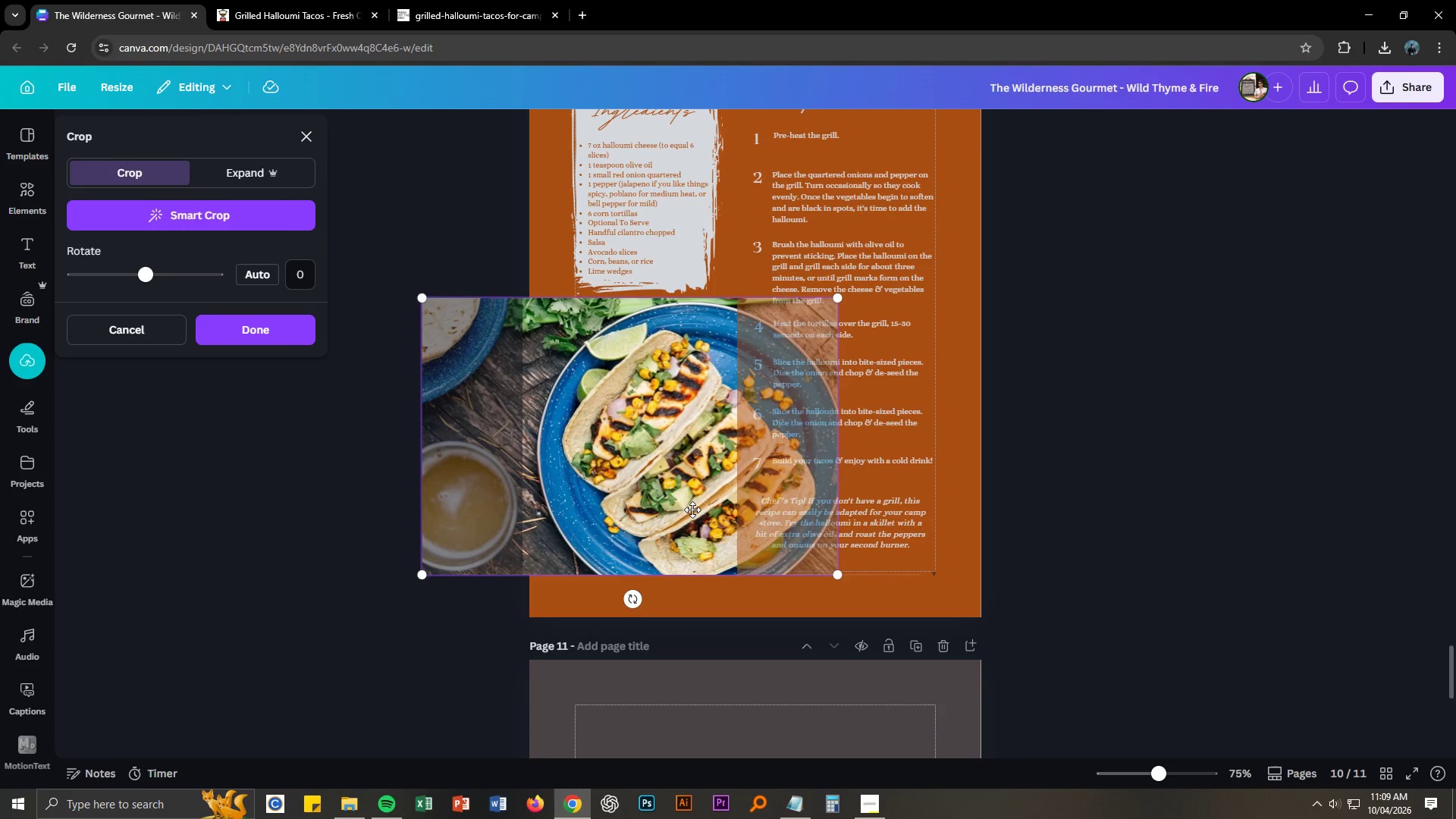 
left_click_drag(start_coordinate=[692, 510], to_coordinate=[651, 506])
 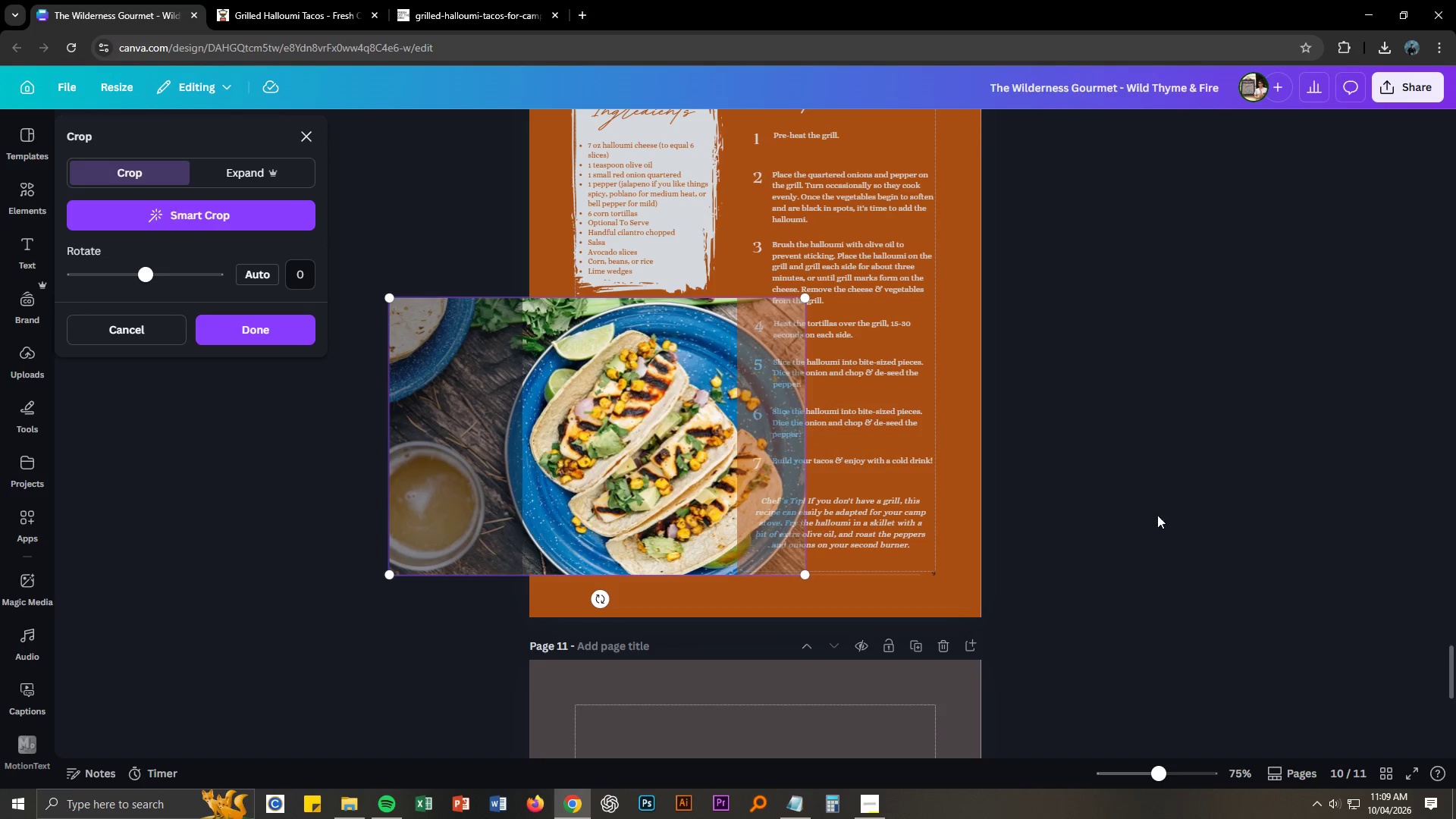 
left_click([1211, 514])
 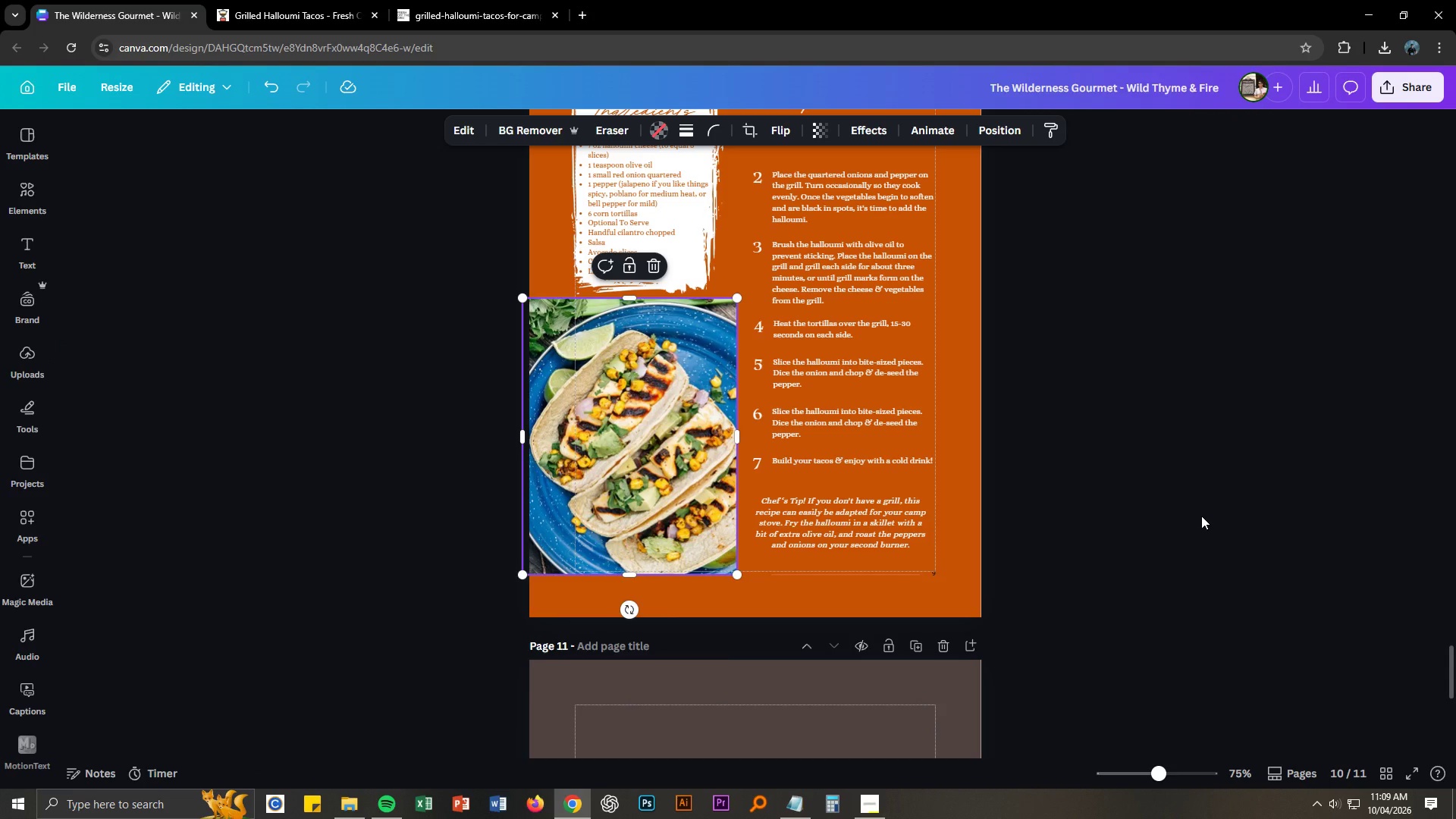 
left_click([1201, 516])
 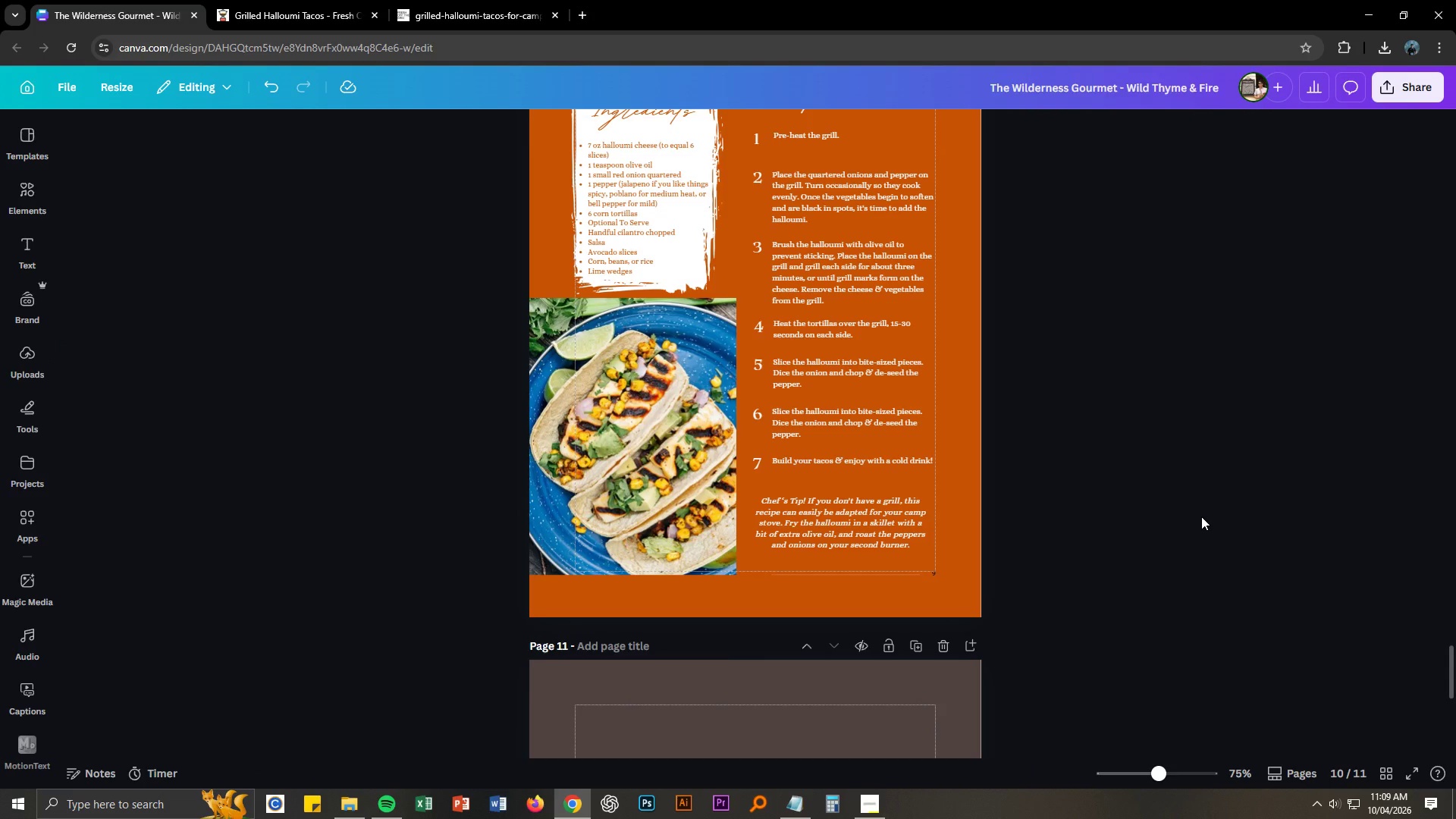 
scroll: coordinate [1201, 516], scroll_direction: up, amount: 3.0
 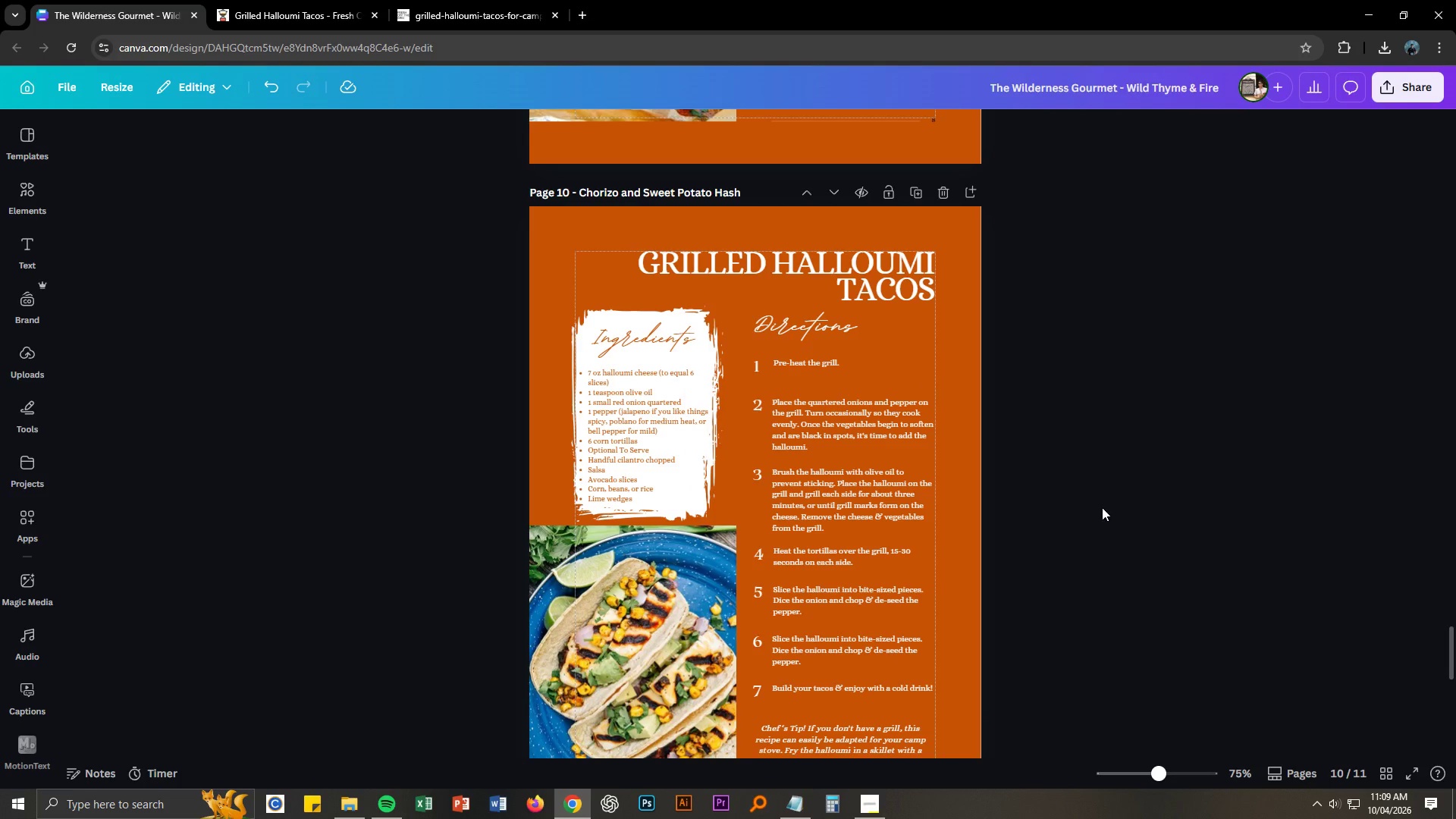 
scroll: coordinate [1095, 506], scroll_direction: down, amount: 5.0
 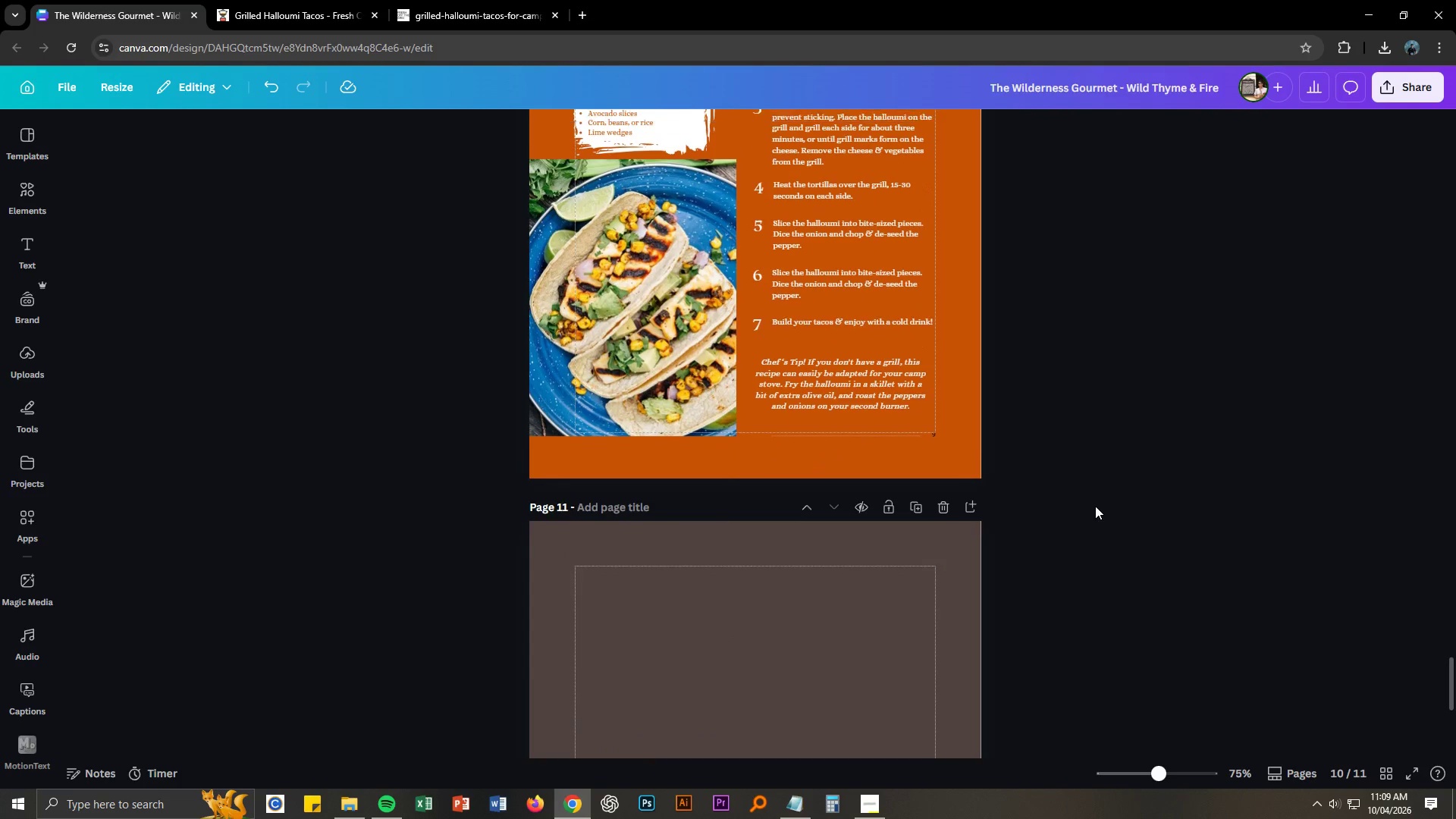 
scroll: coordinate [1095, 506], scroll_direction: up, amount: 28.0
 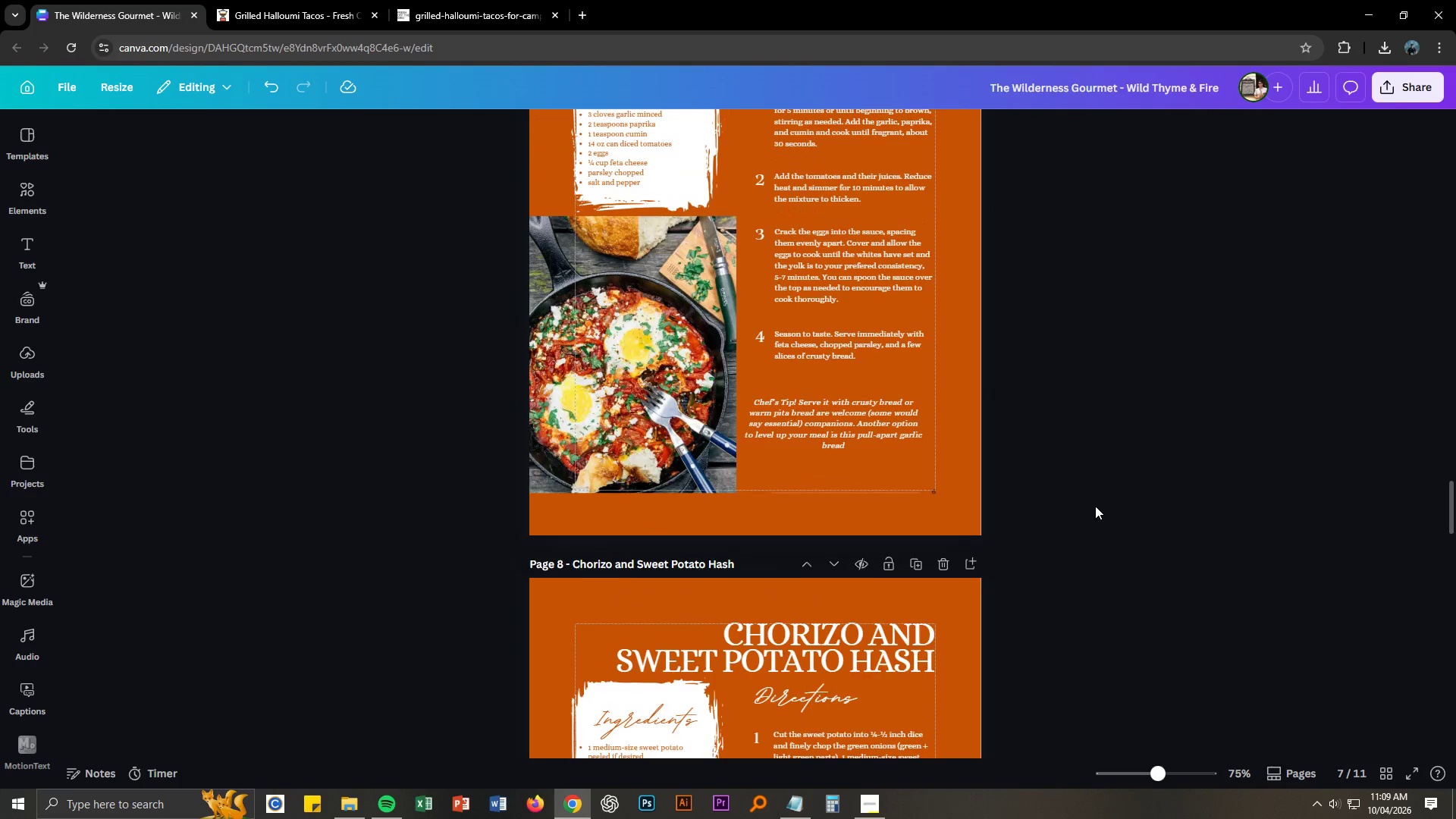 
left_click([1095, 506])
 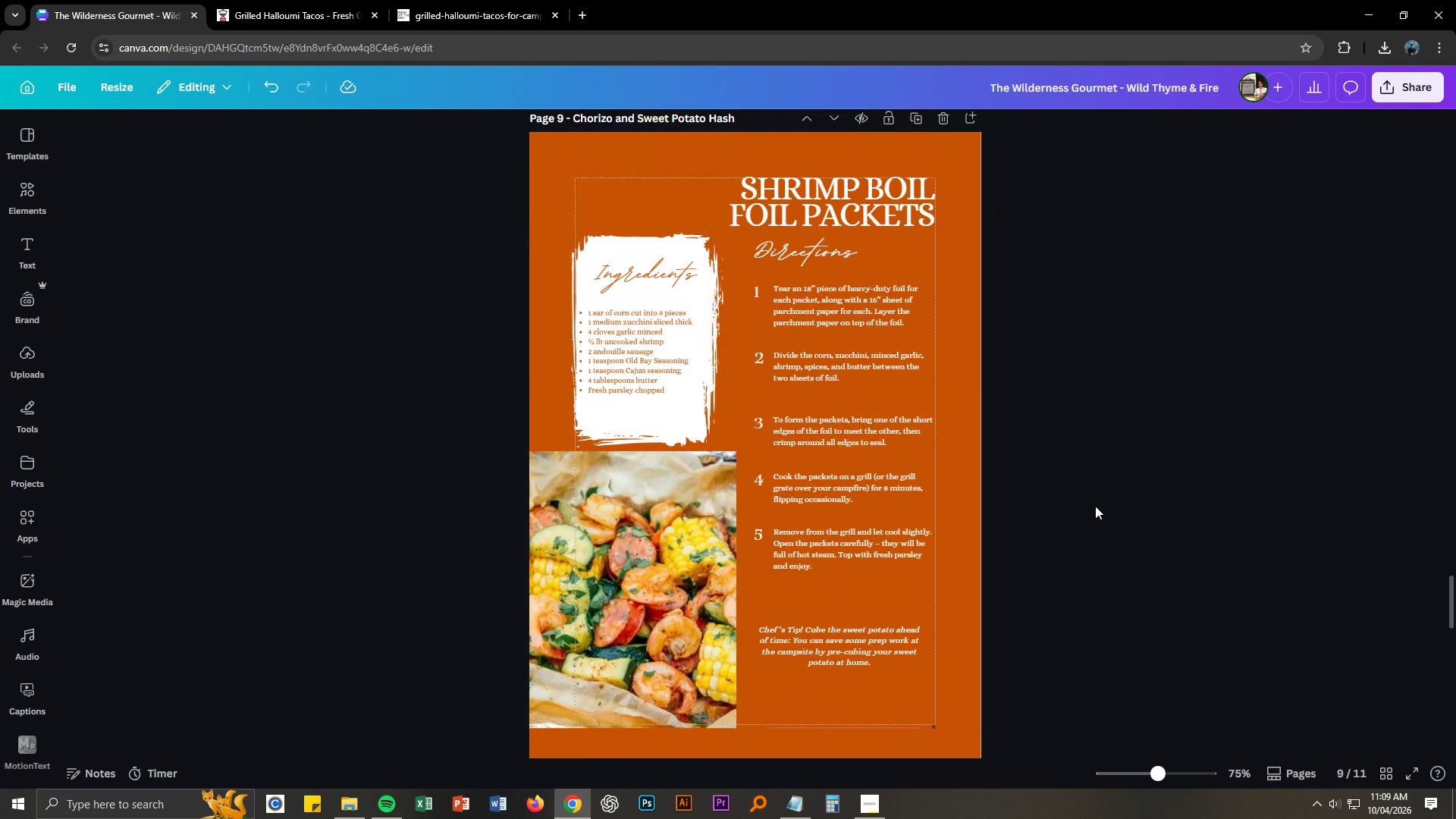 
scroll: coordinate [1095, 506], scroll_direction: down, amount: 3.0
 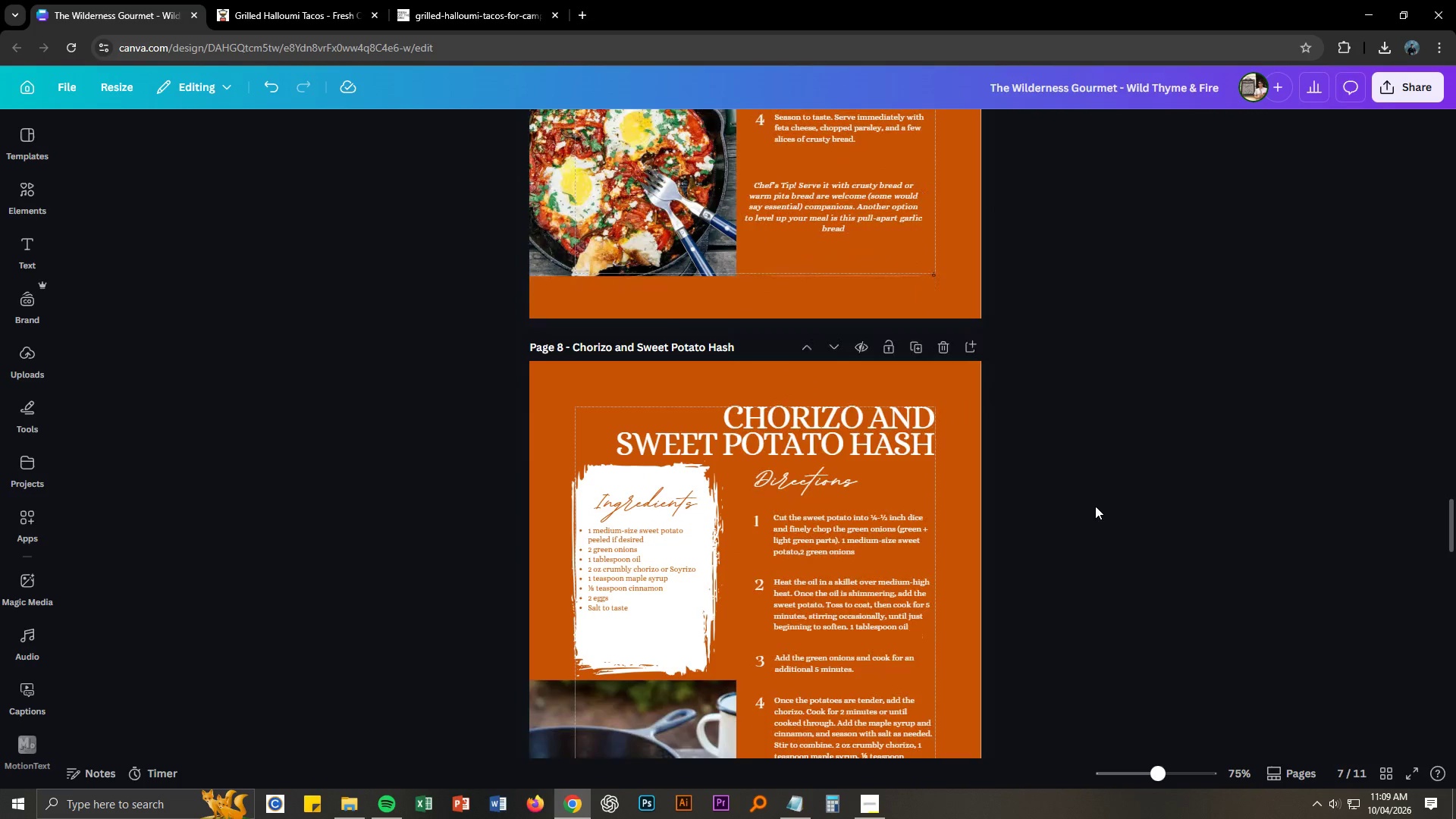 
scroll: coordinate [1095, 505], scroll_direction: up, amount: 25.0
 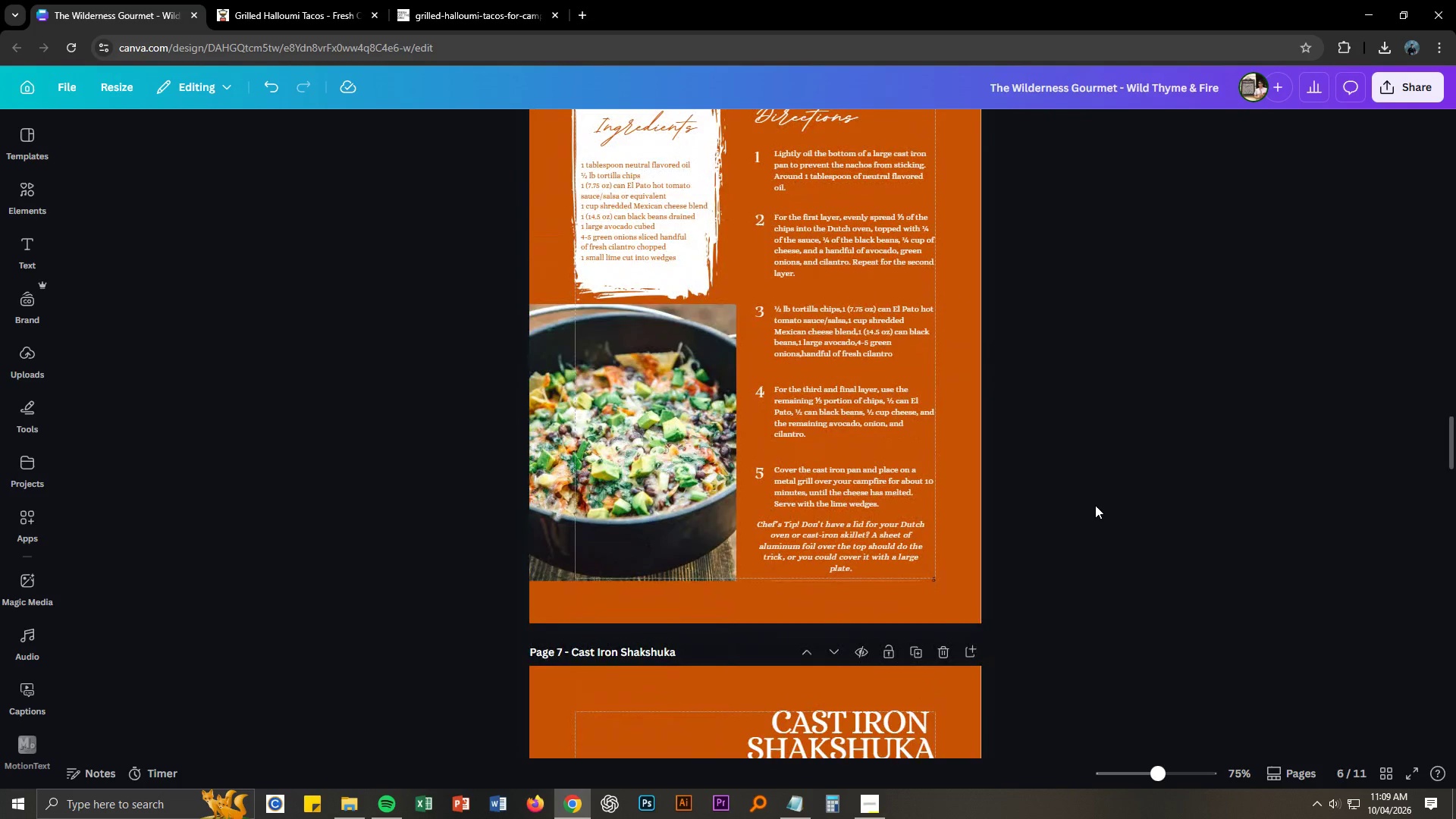 
hold_key(key=ControlLeft, duration=0.67)
scroll: coordinate [997, 522], scroll_direction: down, amount: 19.0
 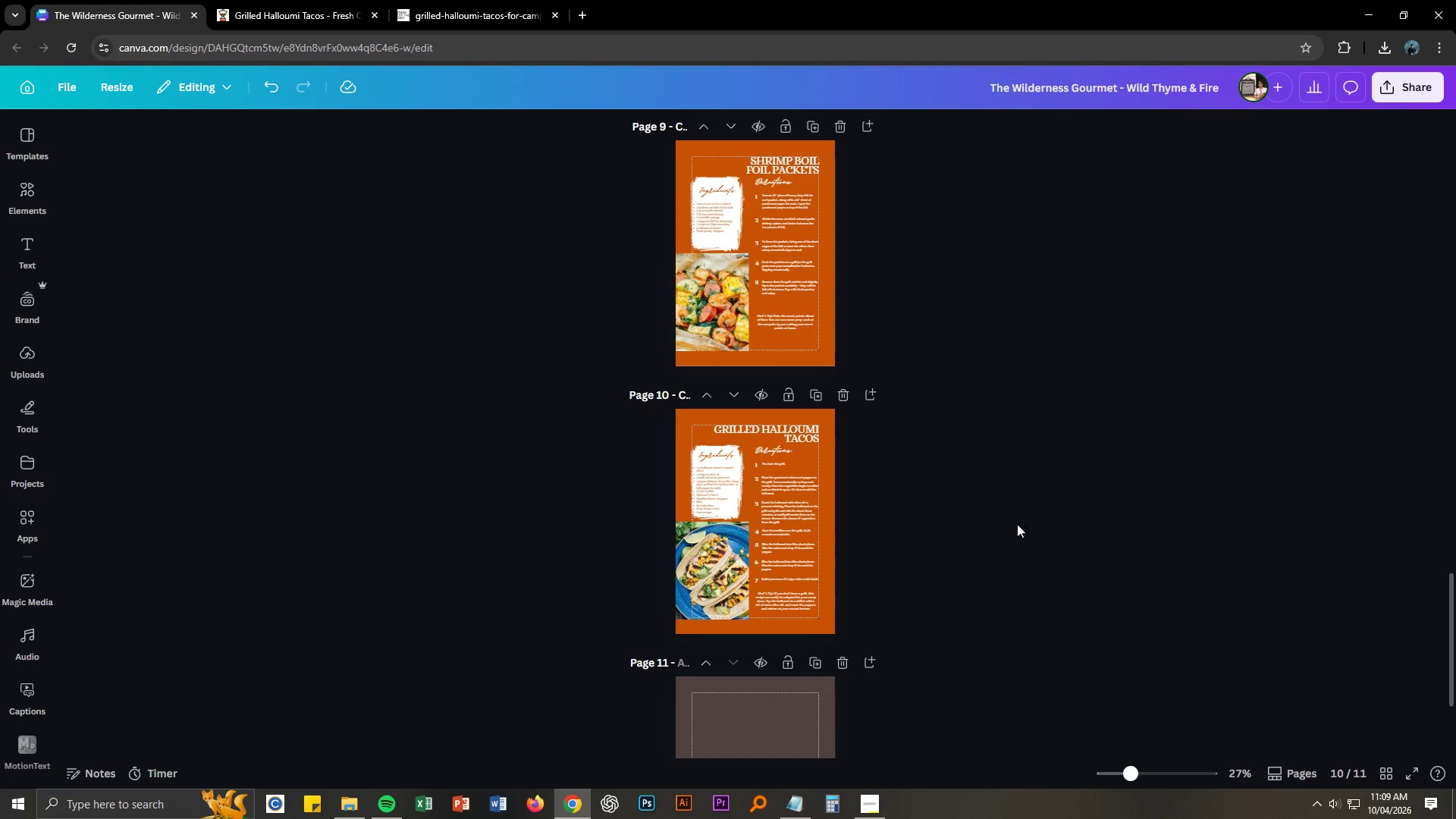 
scroll: coordinate [1025, 526], scroll_direction: down, amount: 2.0